 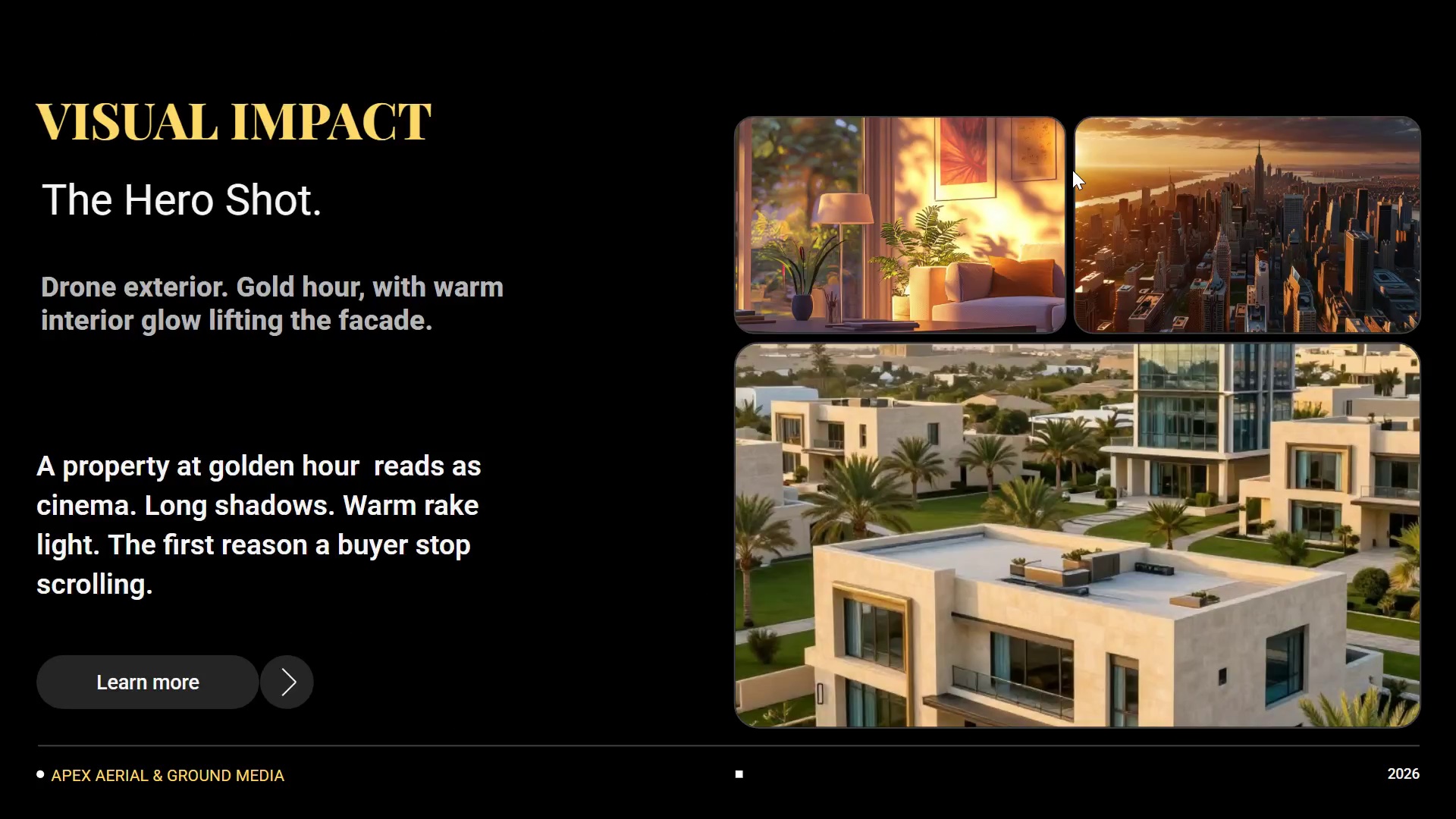 
key(ArrowLeft)
 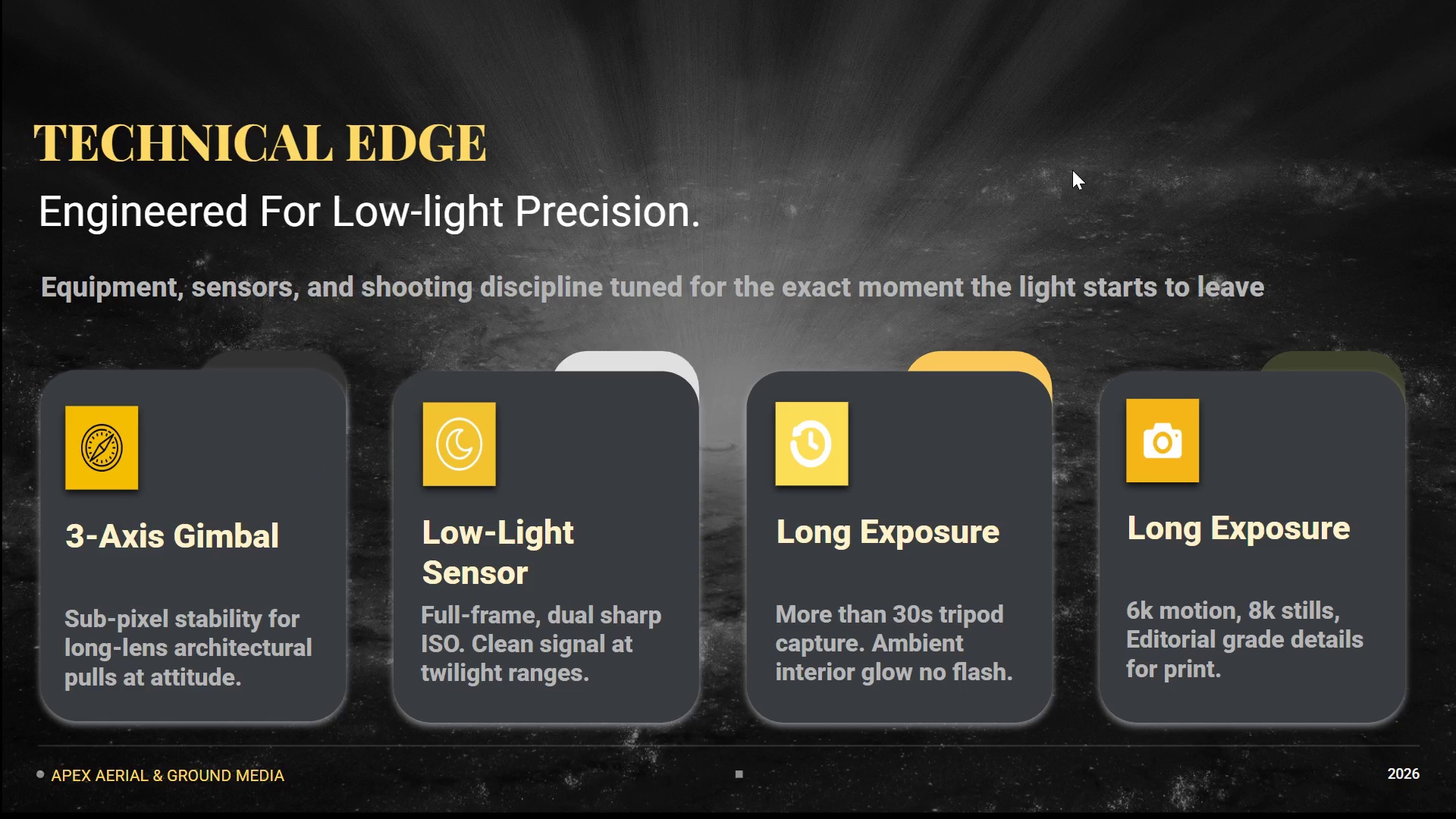 
key(ArrowRight)
 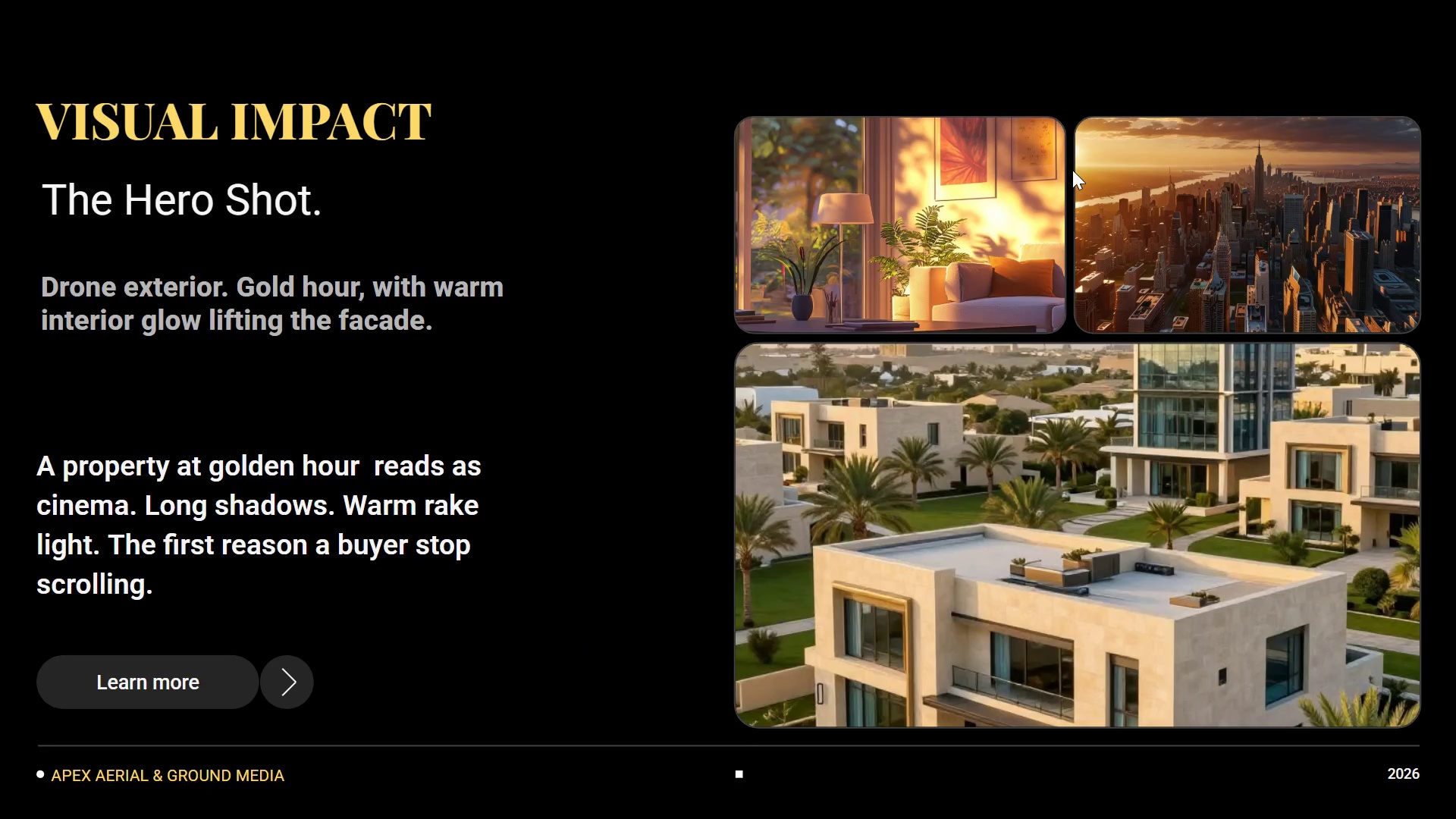 
key(ArrowRight)
 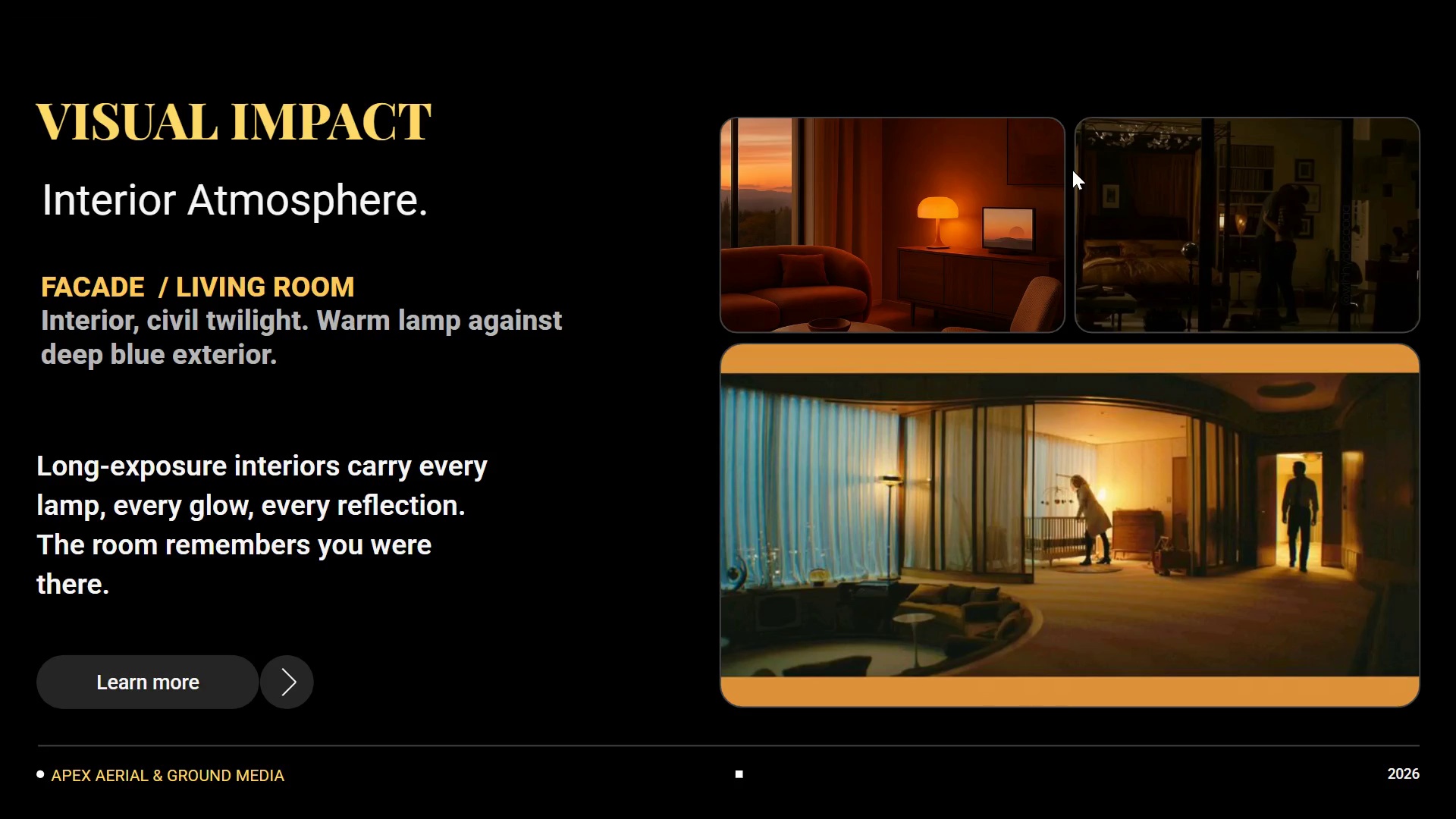 
key(ArrowRight)
 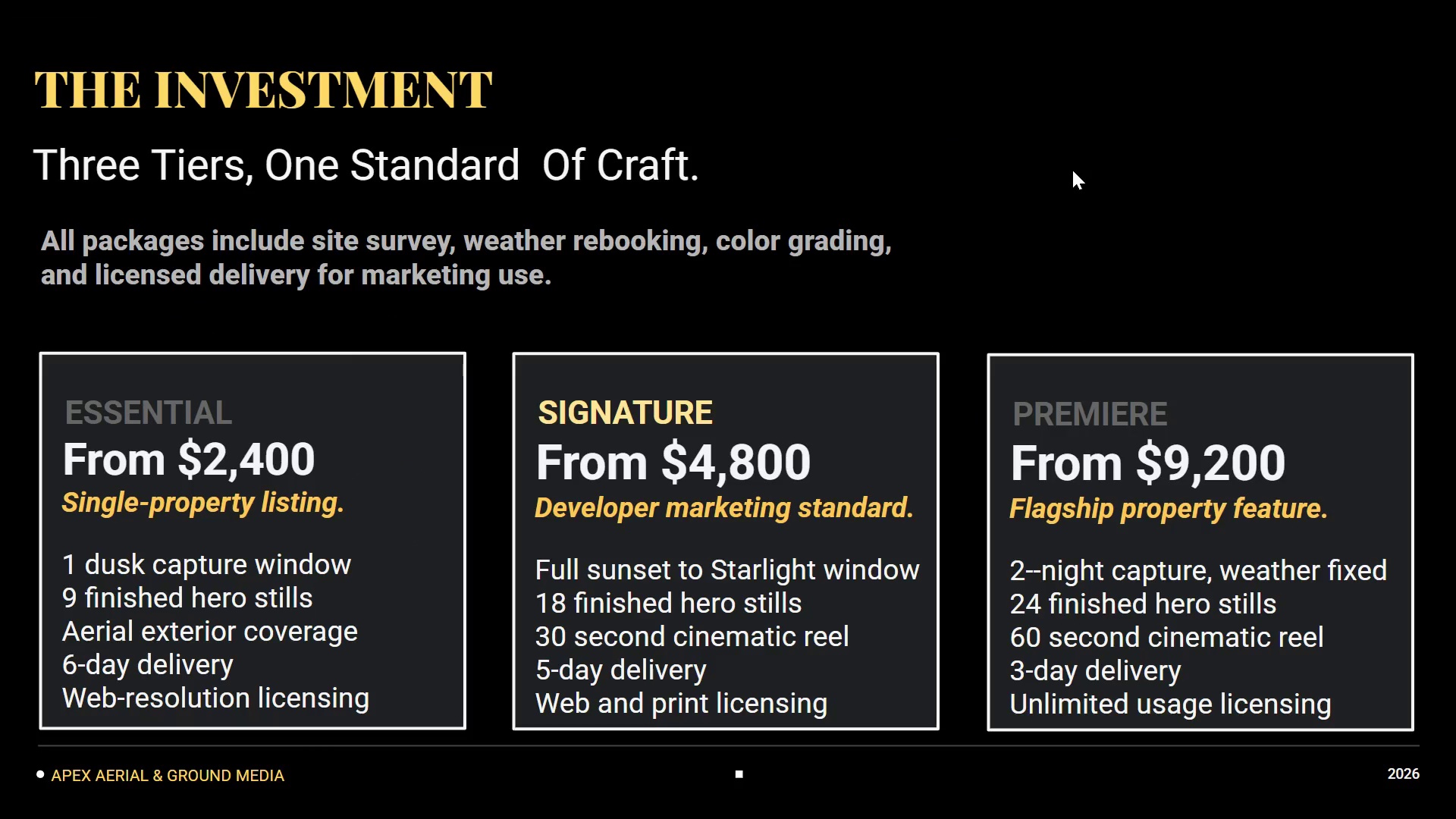 
key(ArrowRight)
 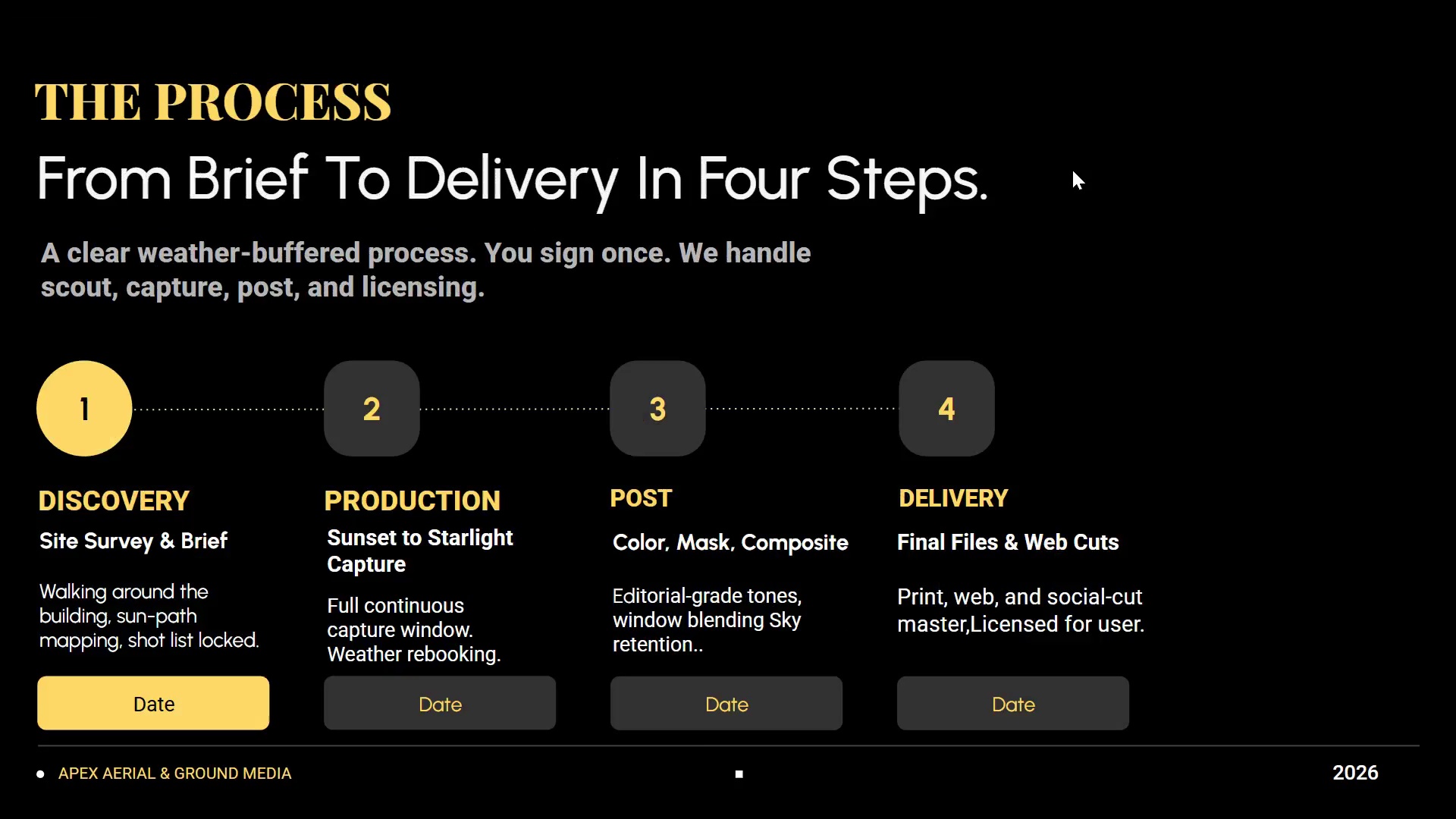 
key(ArrowRight)
 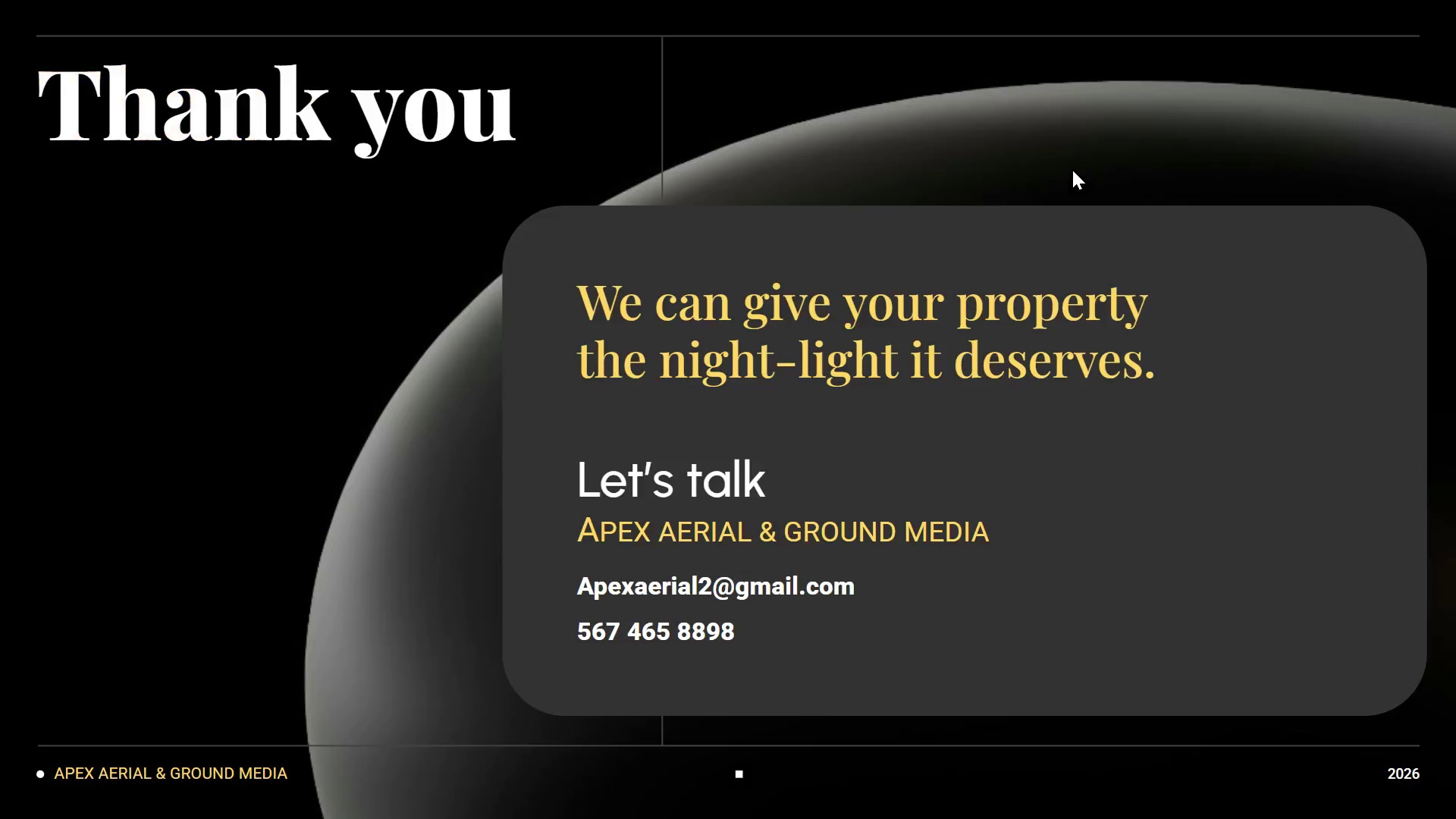 
key(ArrowRight)
 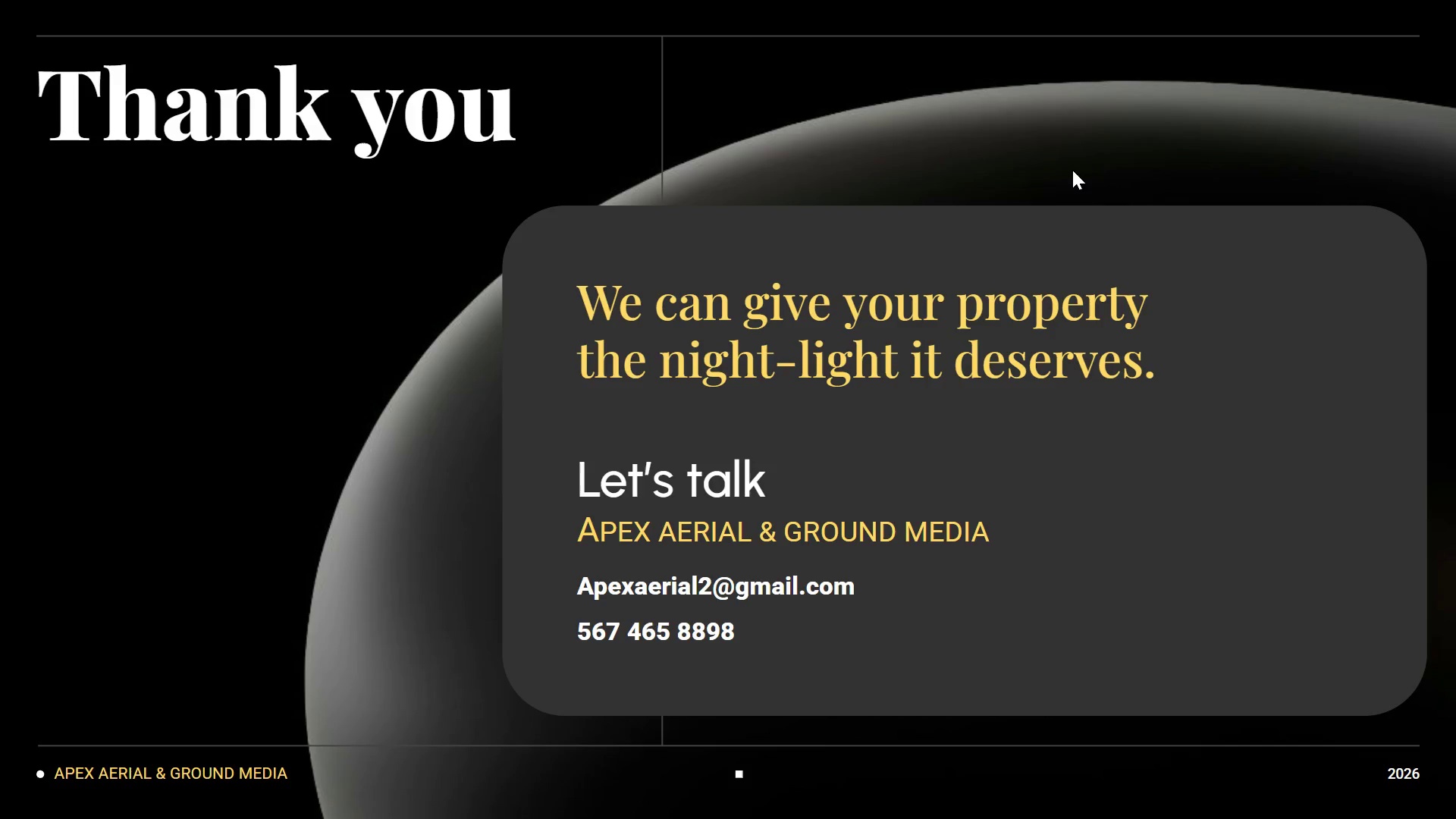 
key(ArrowRight)
 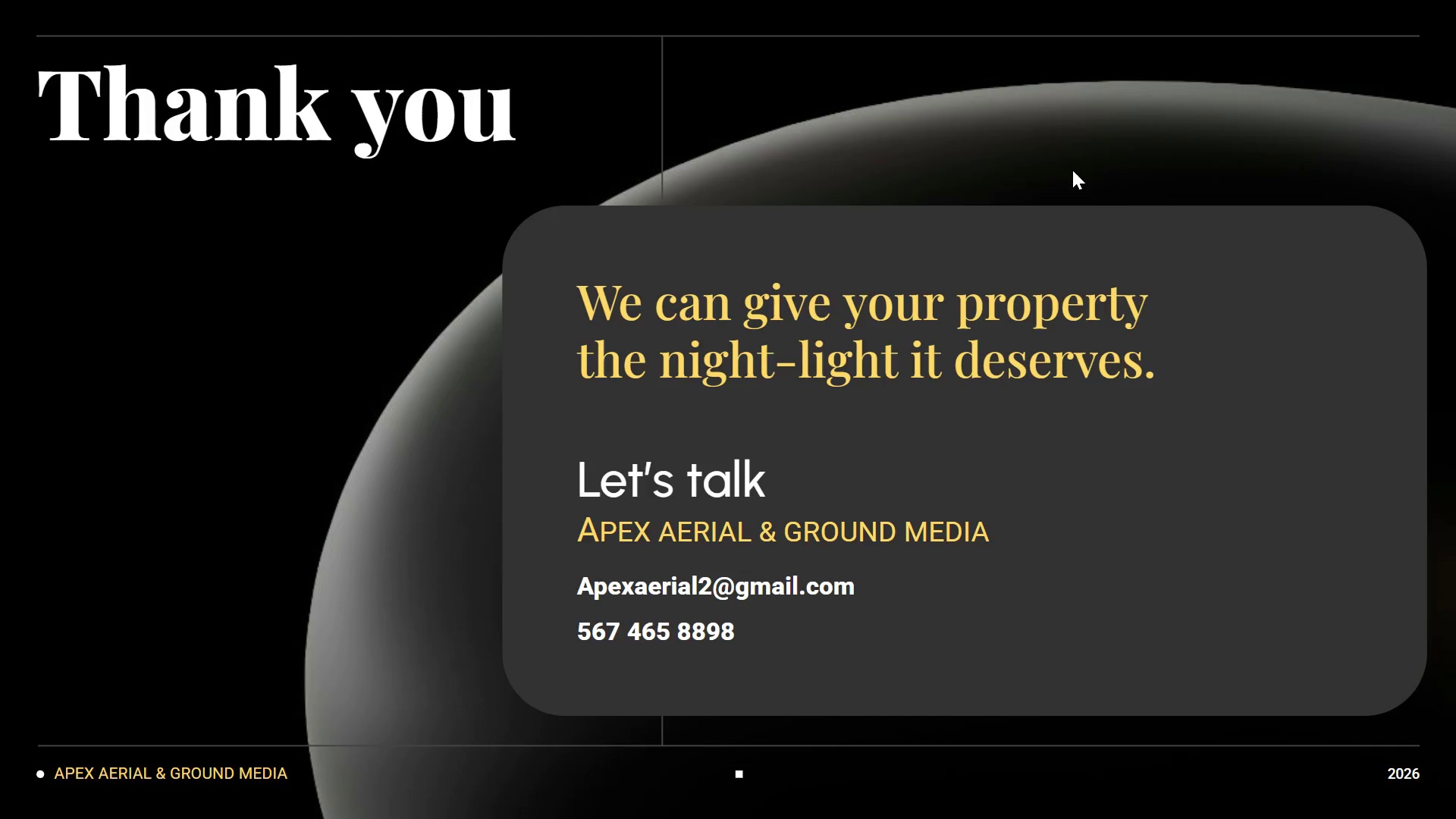 
key(ArrowLeft)
 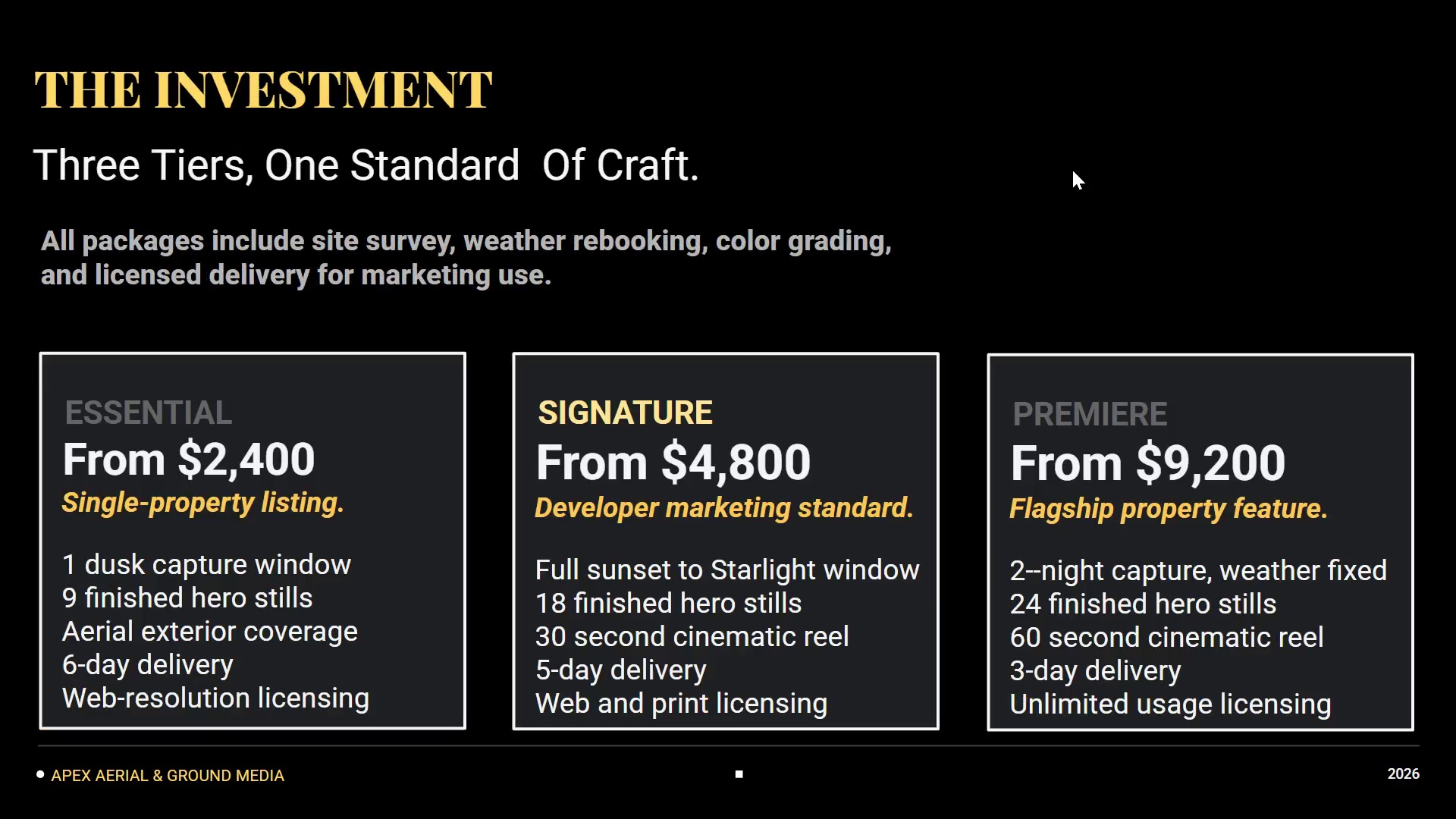 
key(ArrowLeft)
 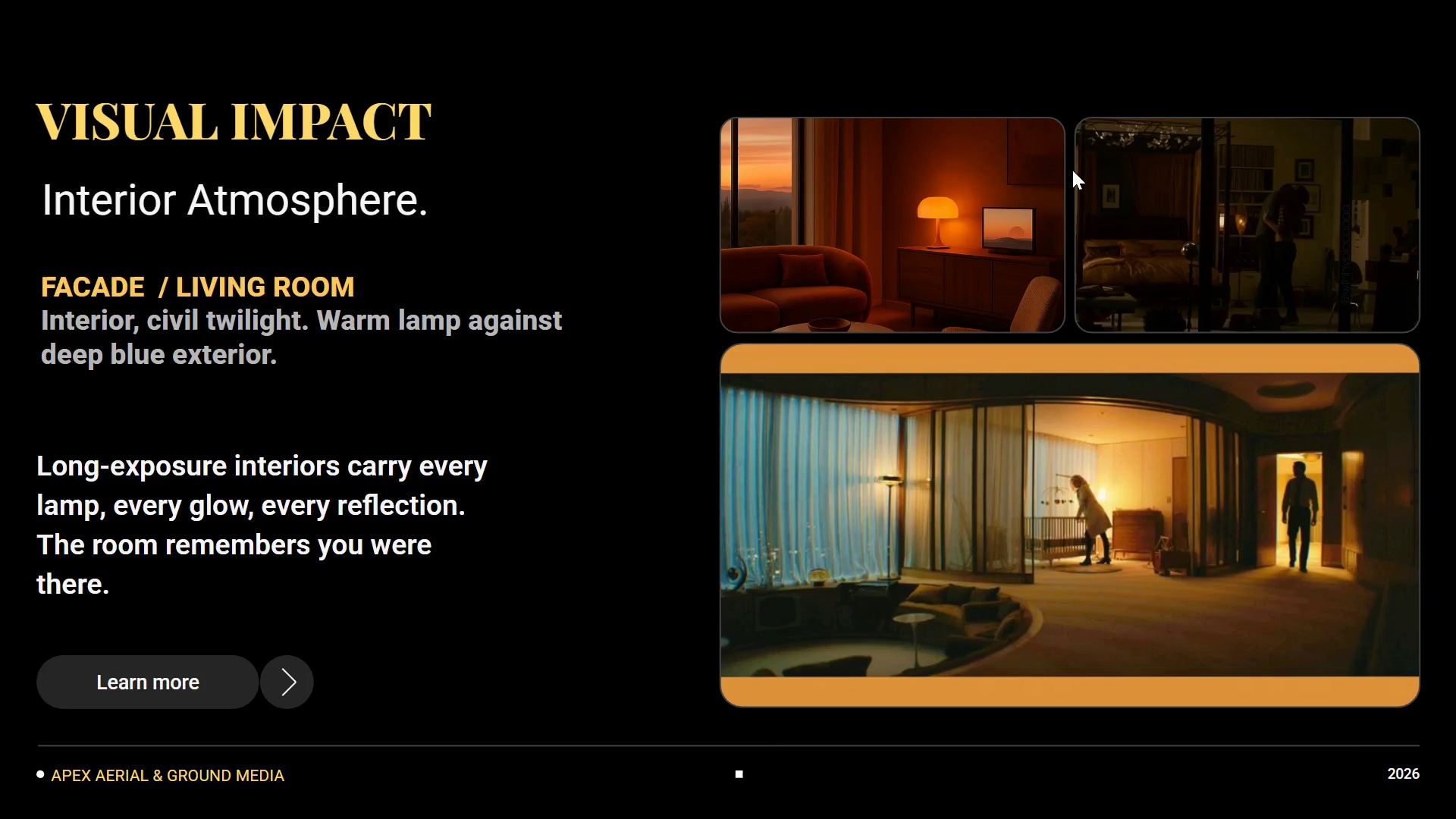 
key(ArrowLeft)
 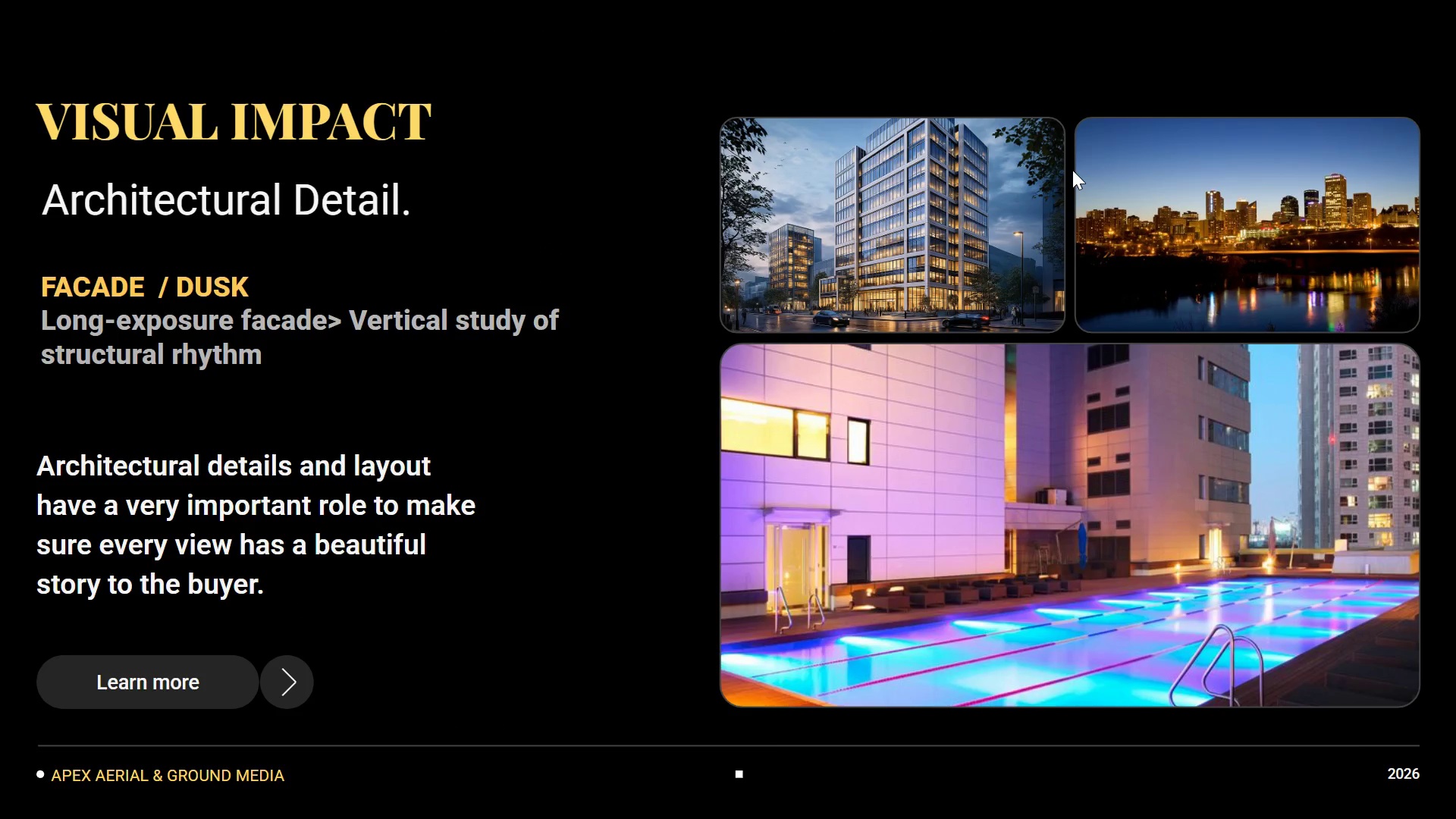 
key(ArrowLeft)
 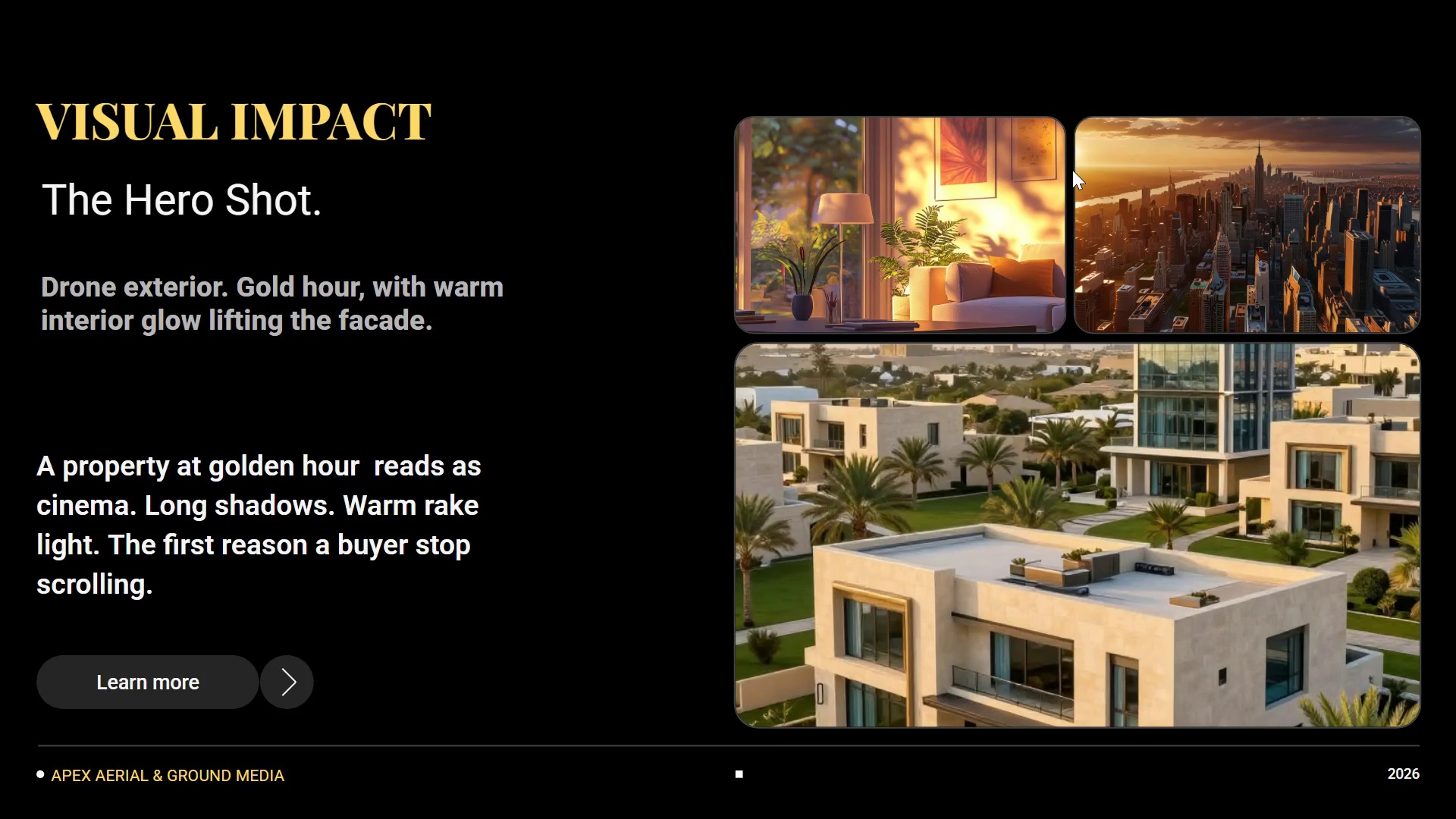 
key(ArrowLeft)
 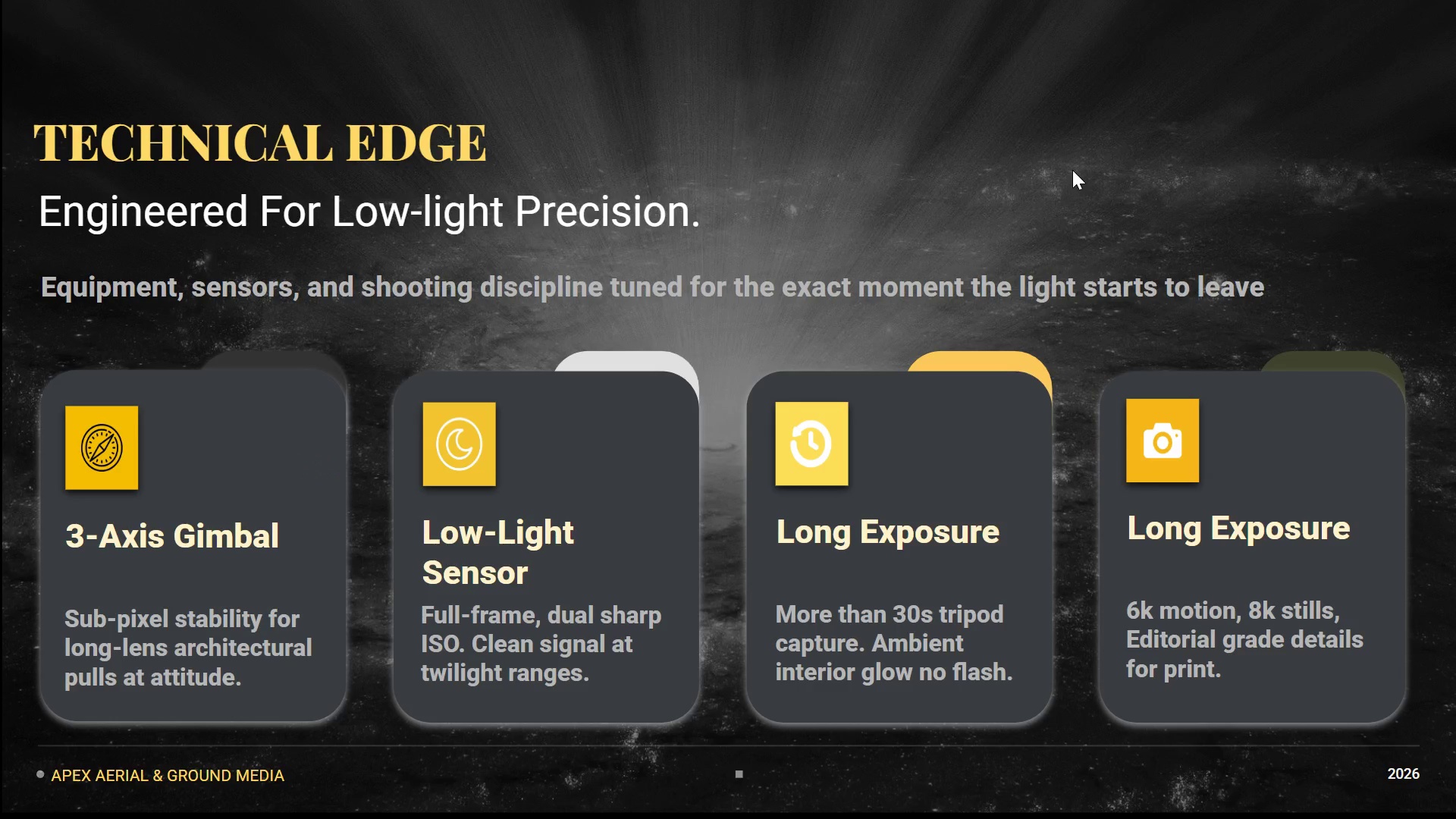 
key(ArrowLeft)
 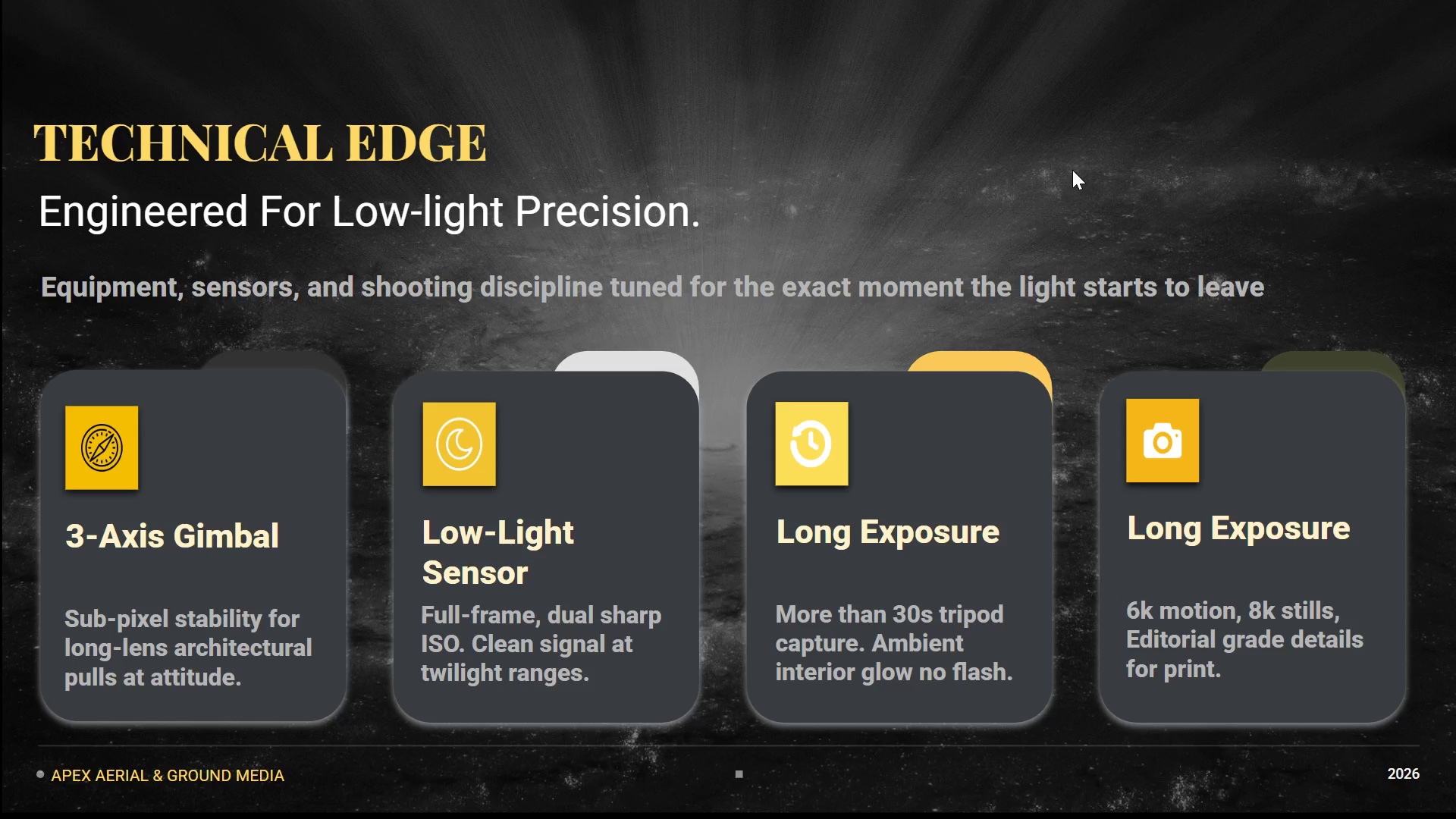 
wait(5.19)
 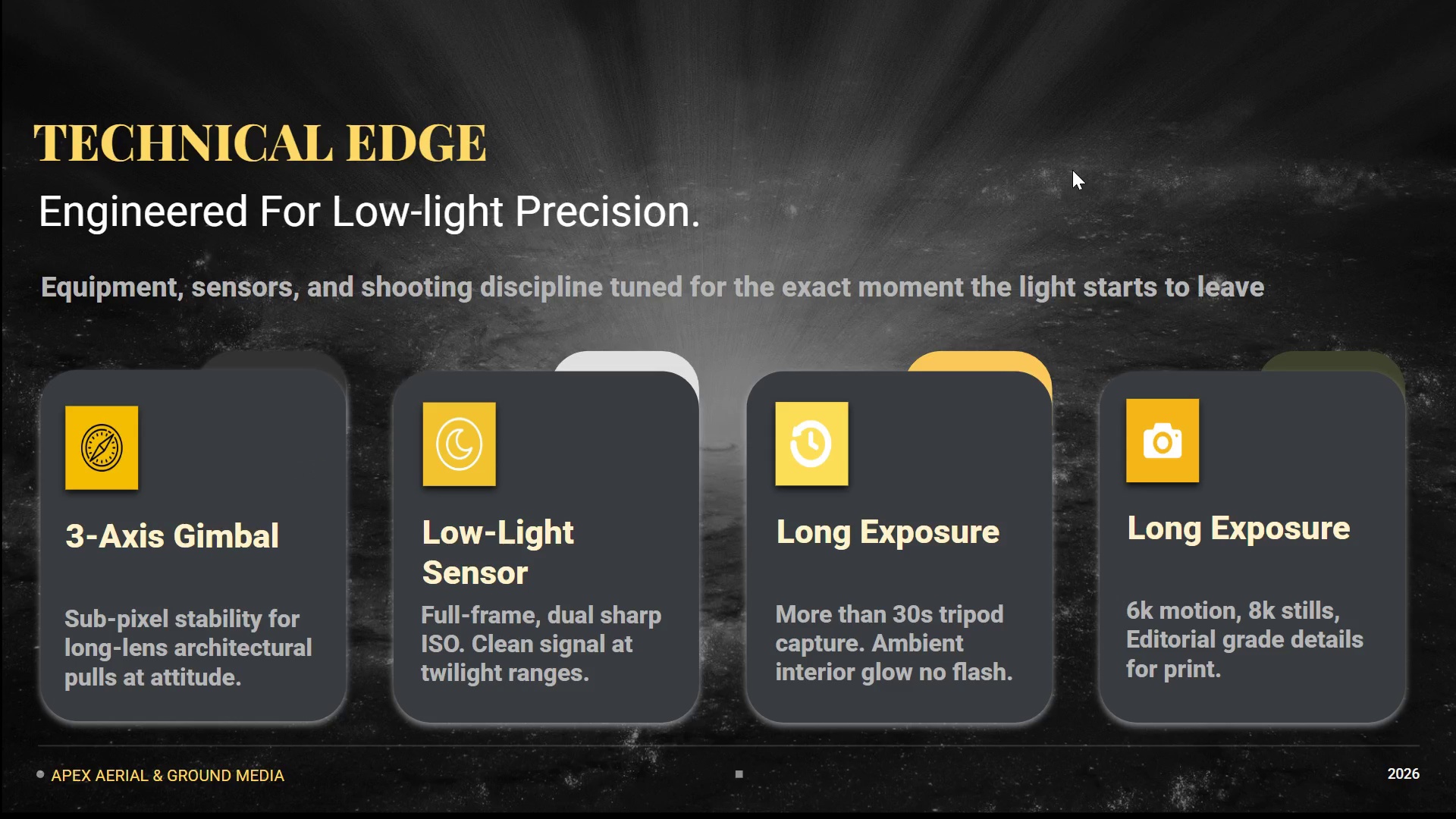 
key(ArrowLeft)
 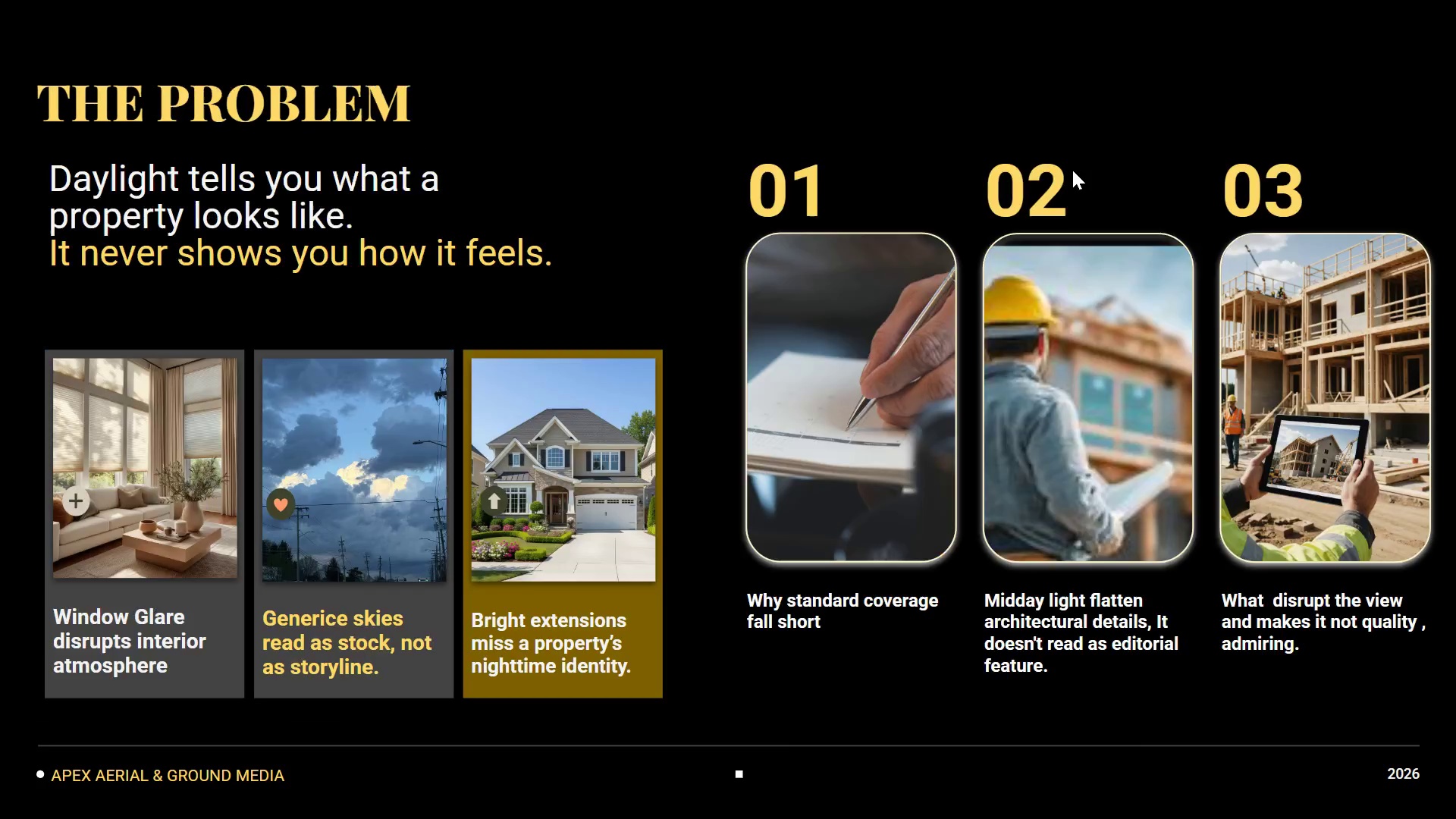 
key(ArrowLeft)
 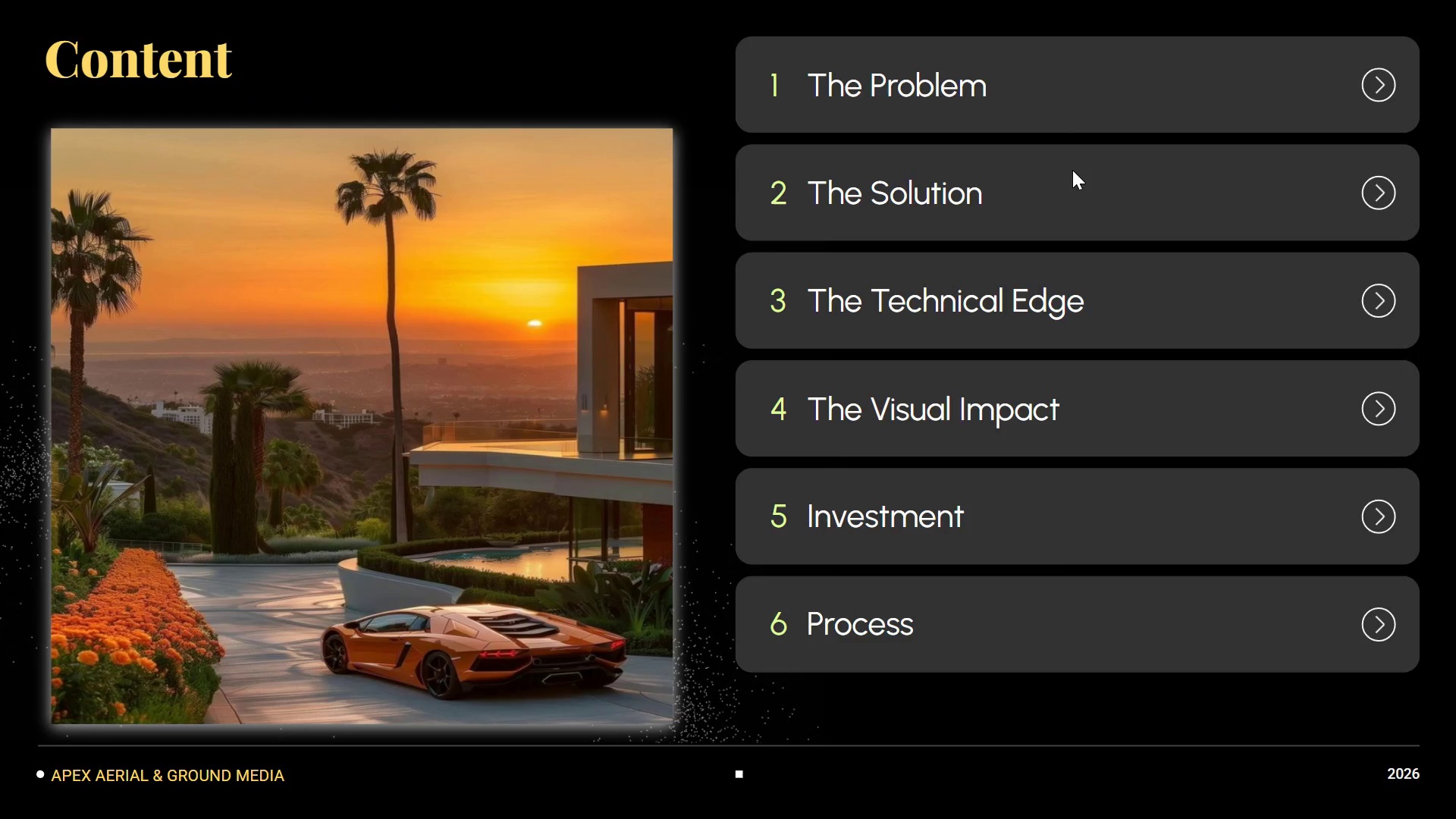 
key(ArrowLeft)
 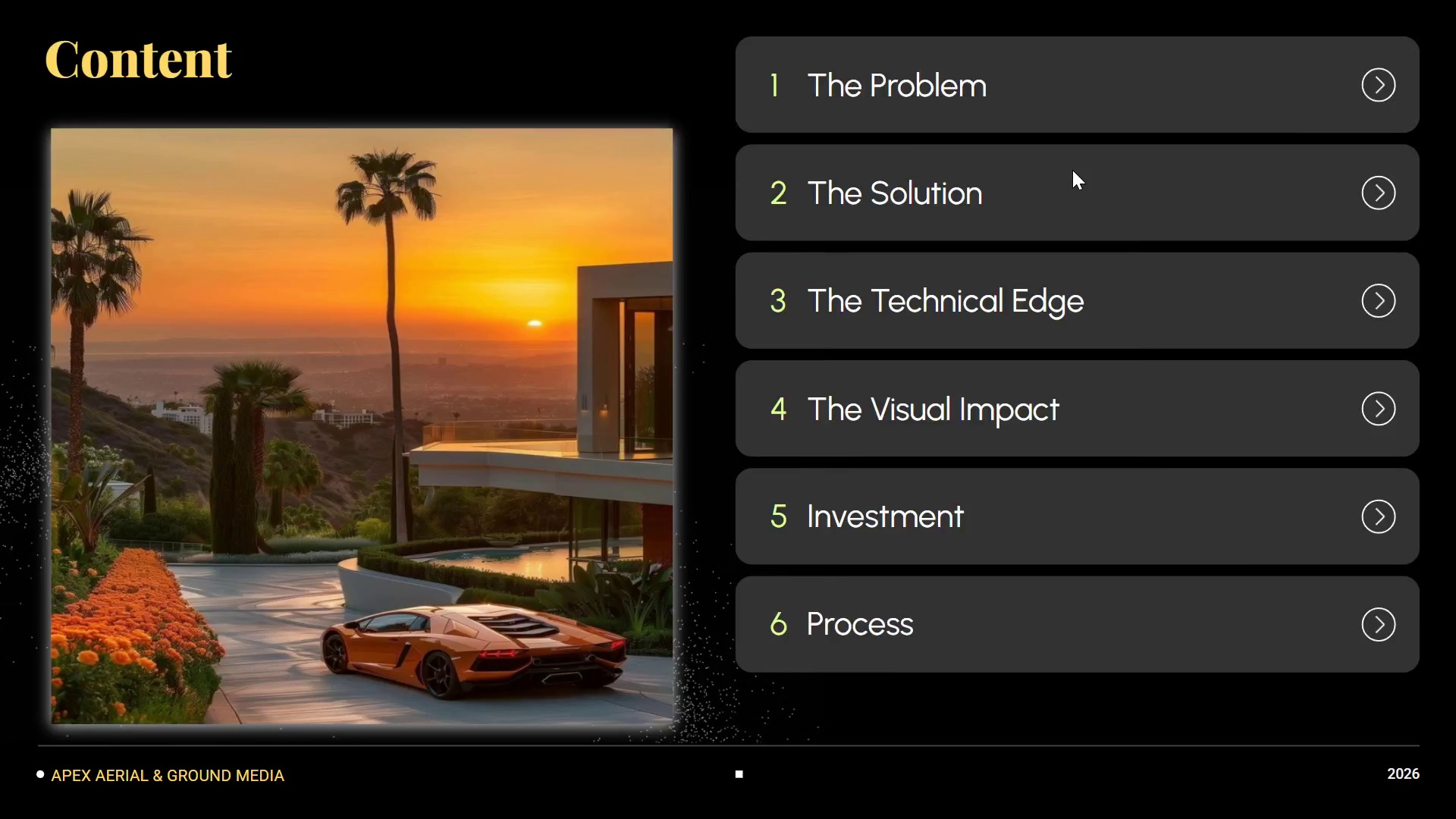 
key(ArrowLeft)
 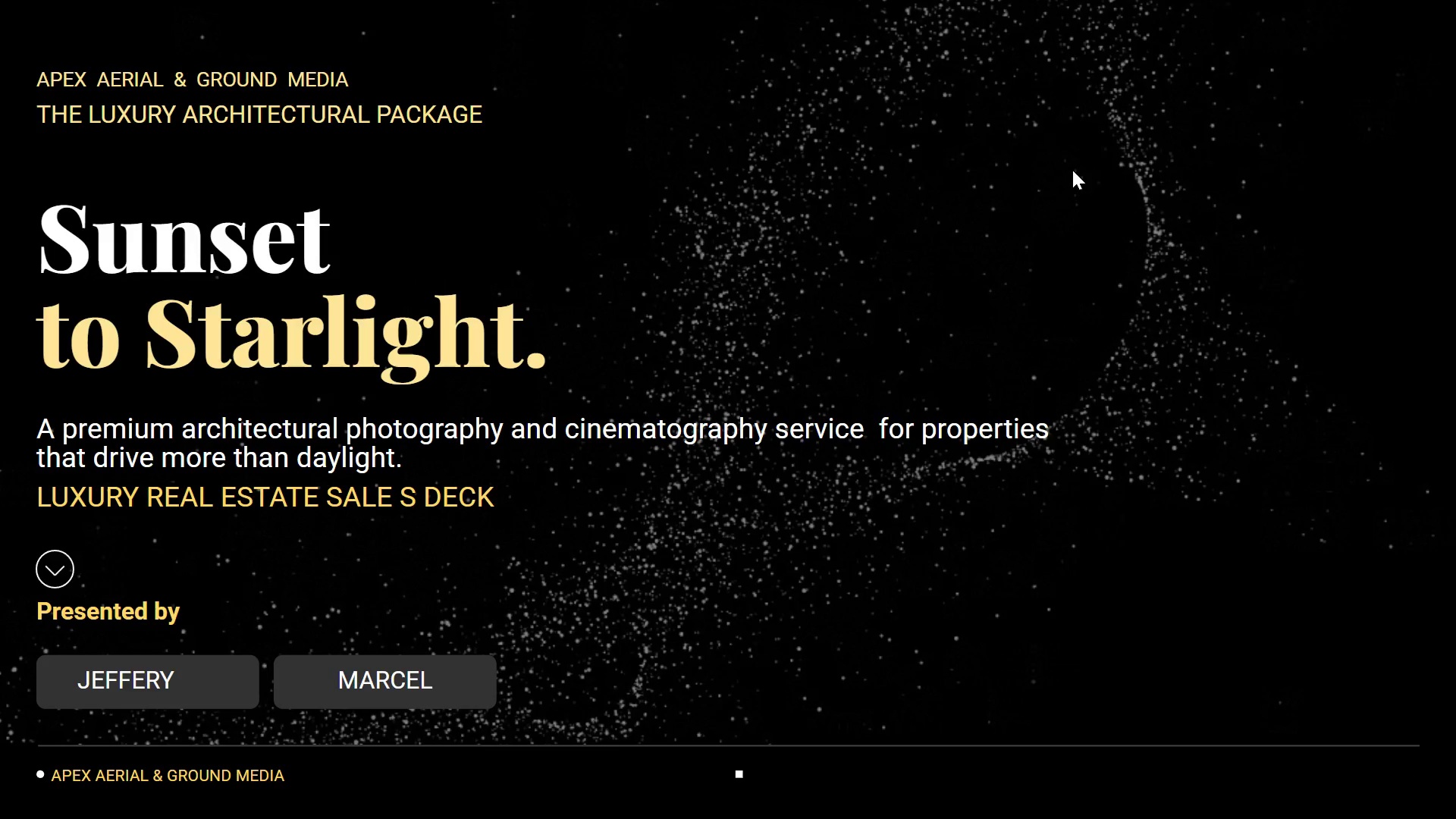 
key(ArrowLeft)
 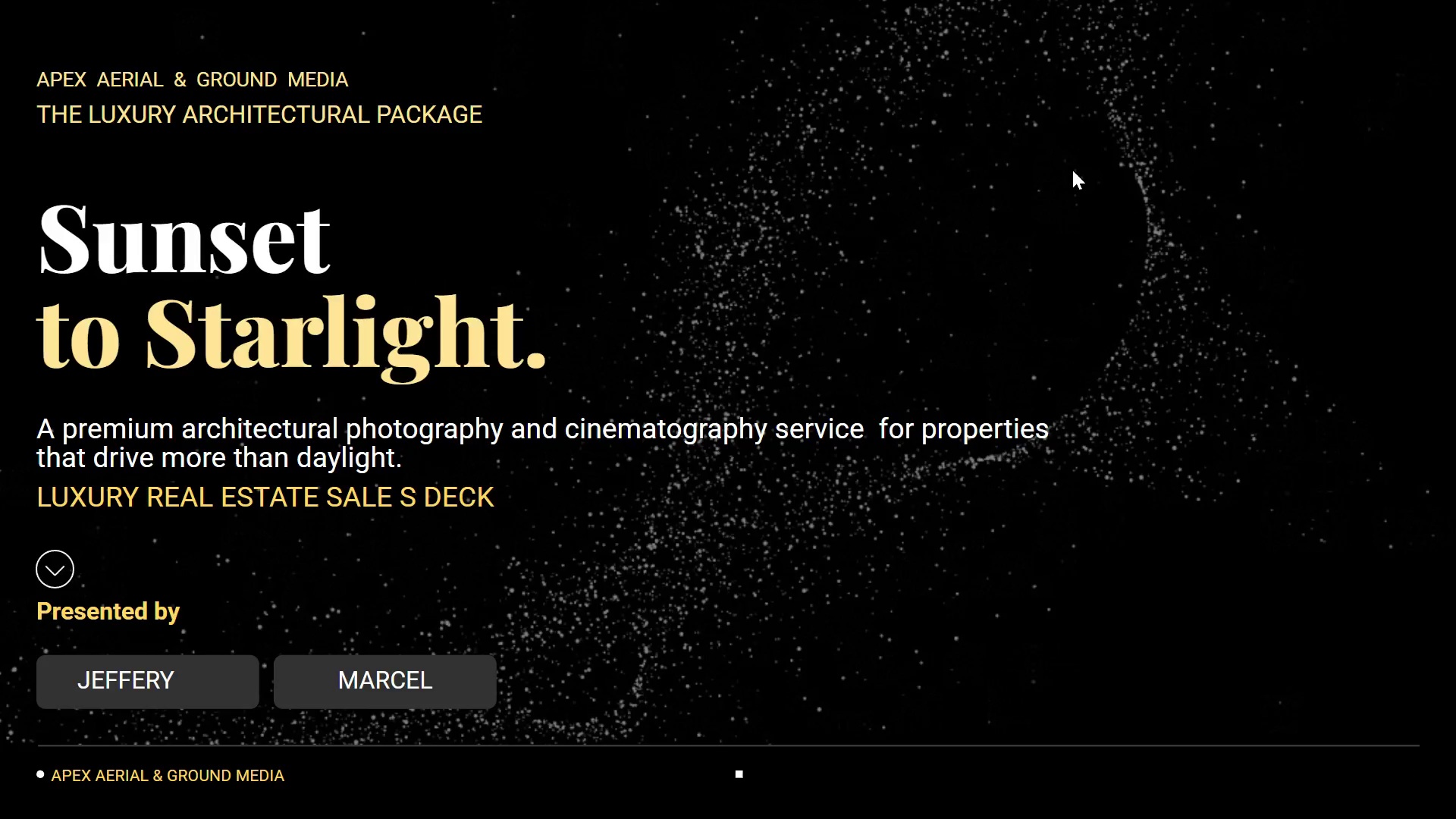 
key(ArrowRight)
 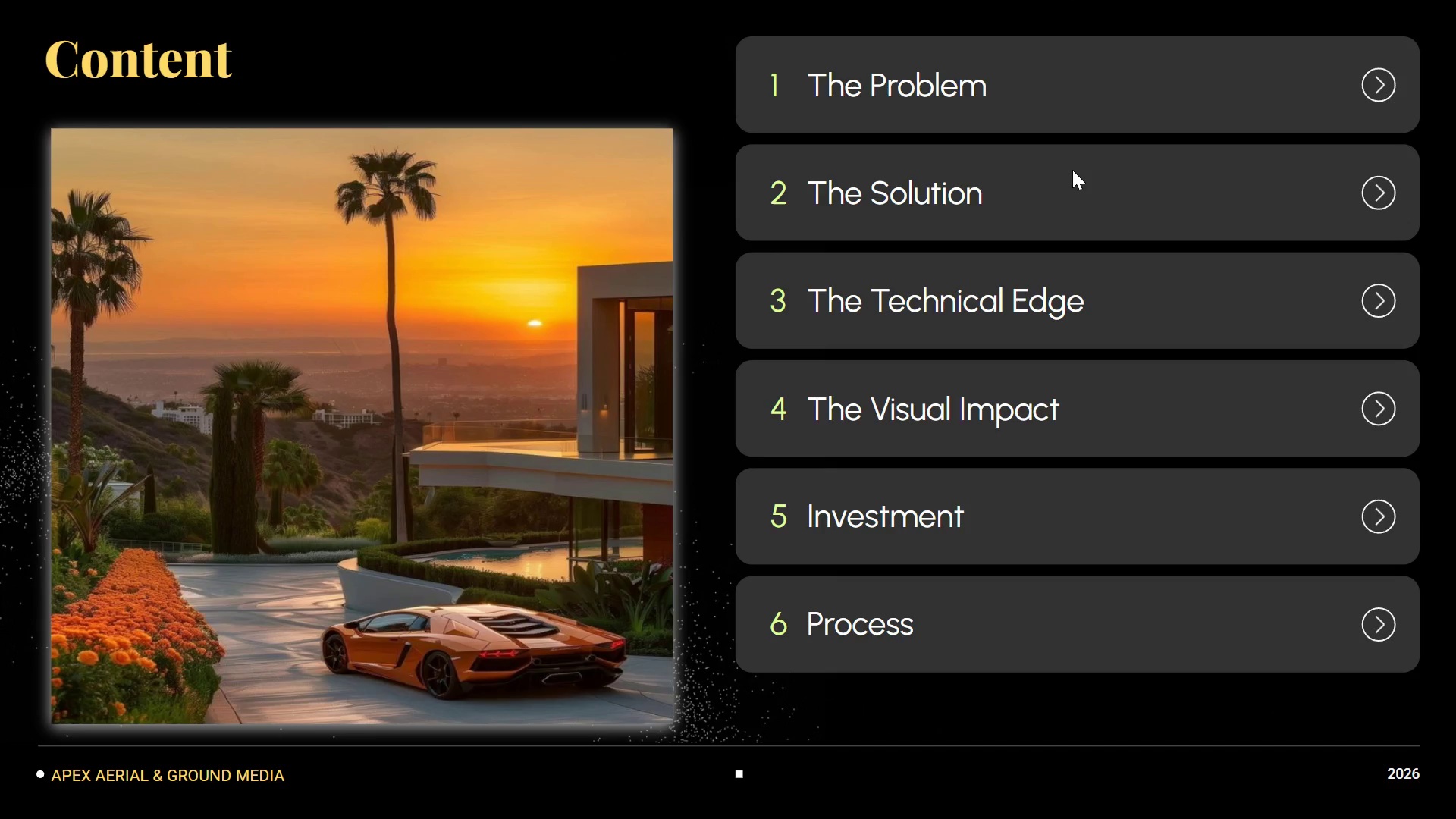 
key(Control+ControlRight)
 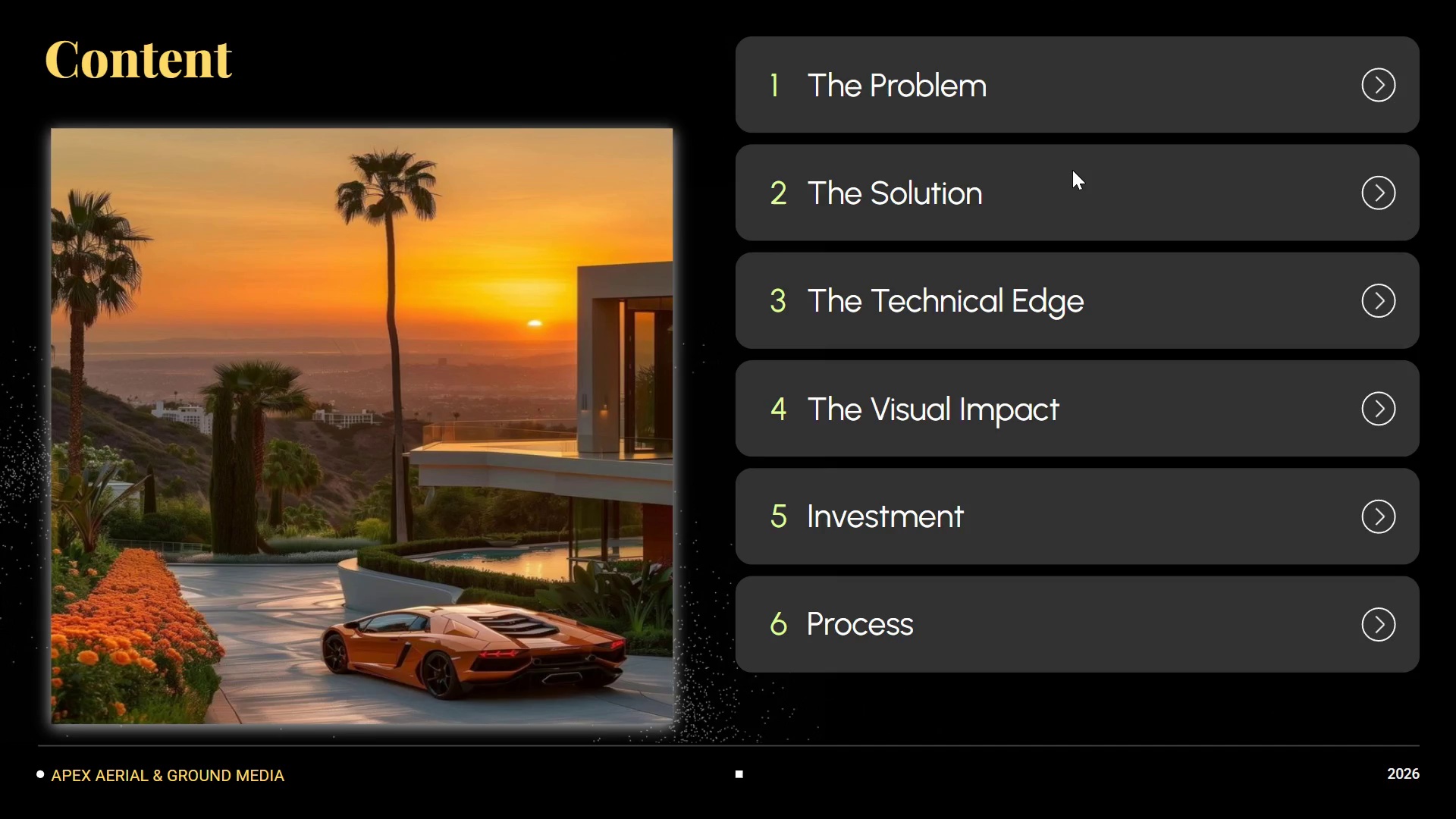 
key(Control+ArrowLeft)
 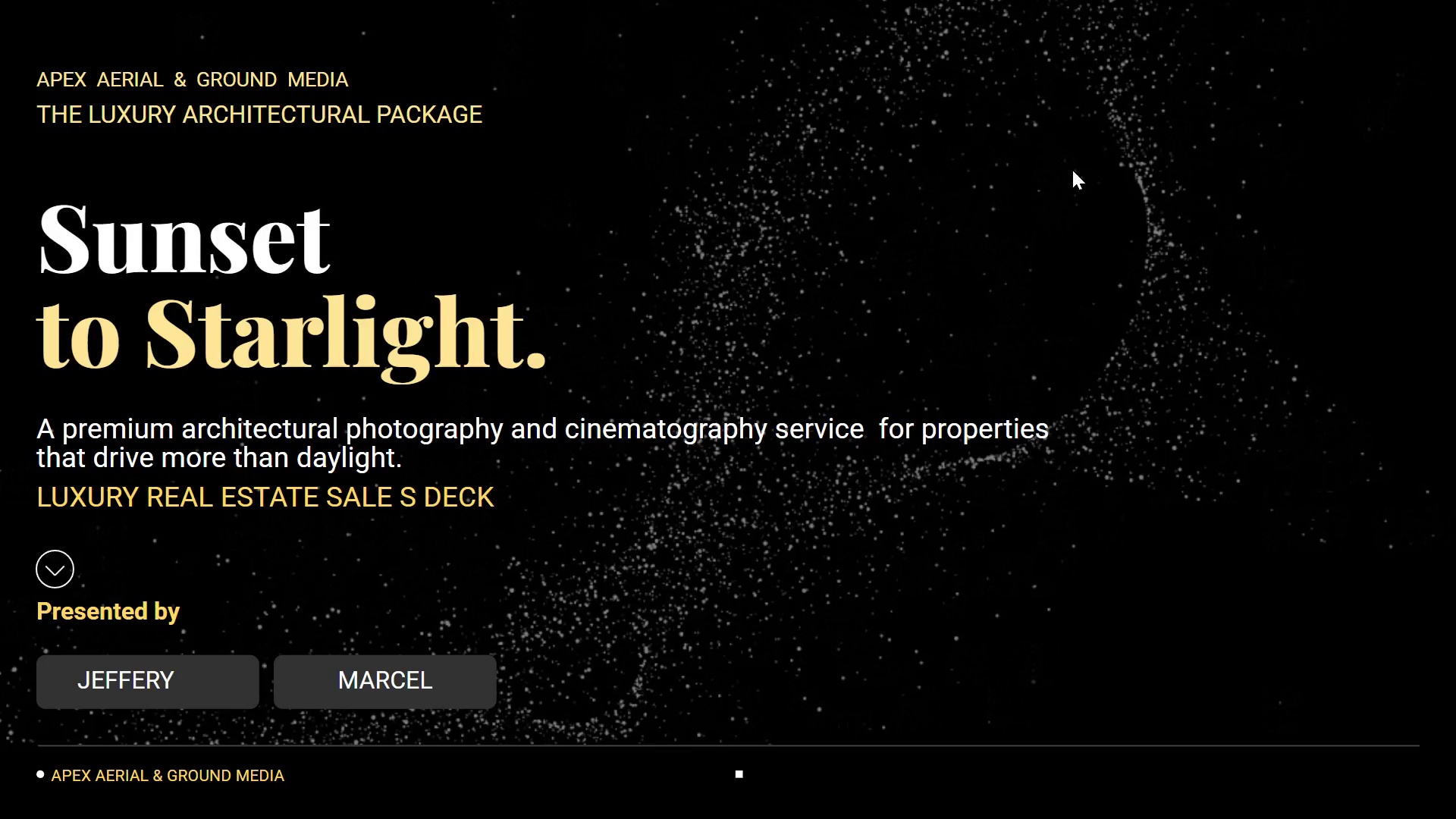 
key(ArrowRight)
 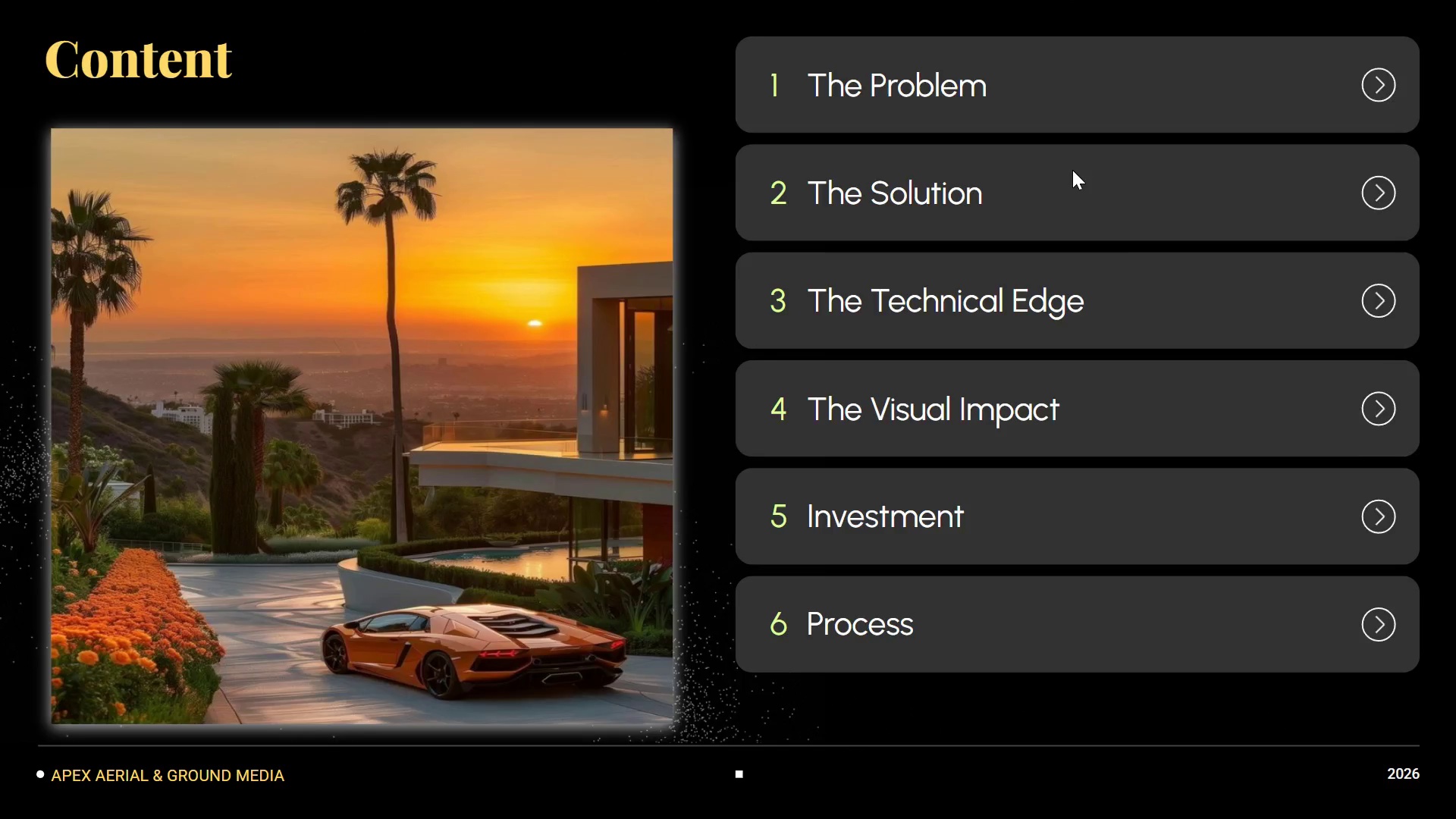 
key(ArrowRight)
 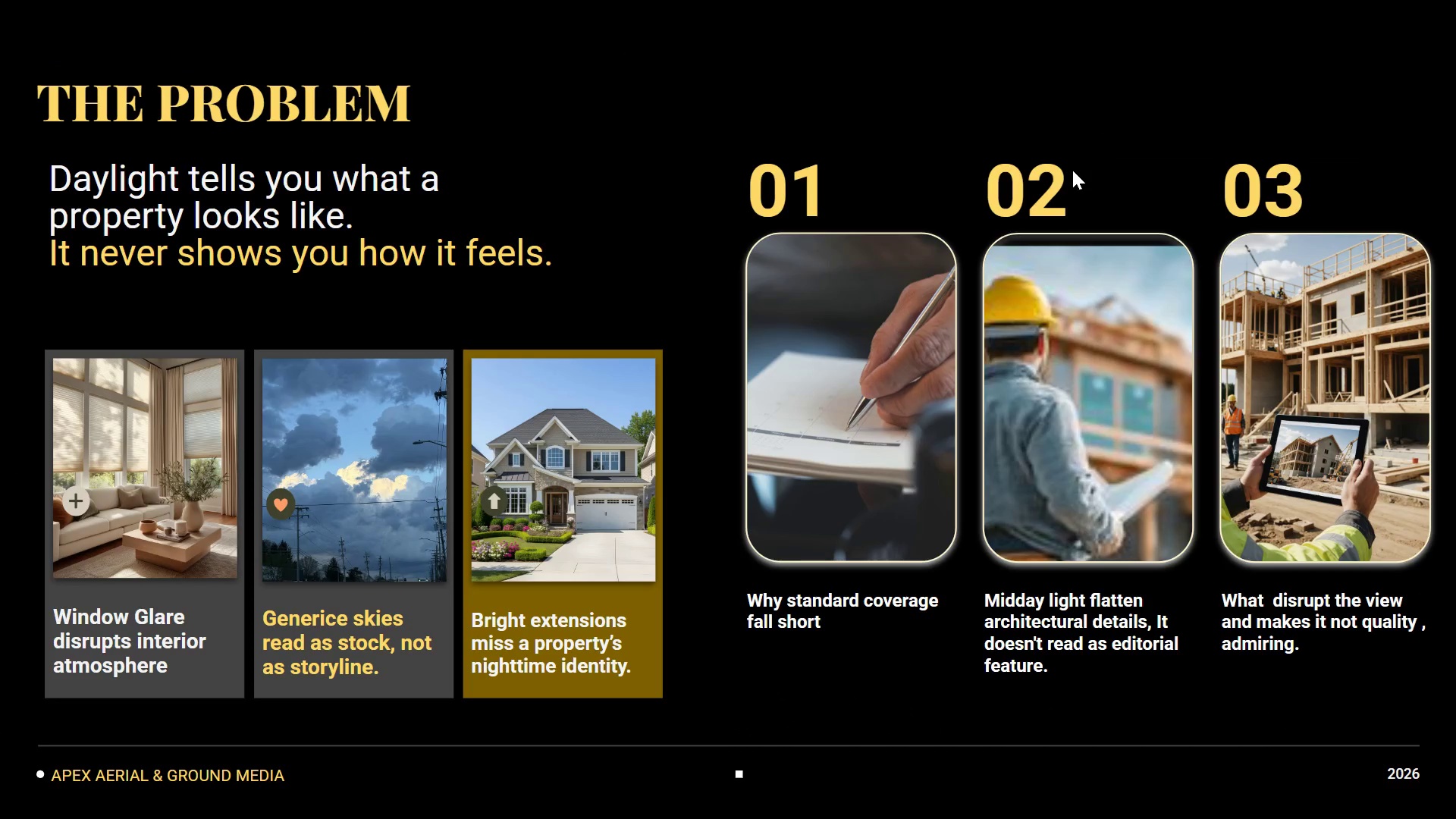 
key(ArrowRight)
 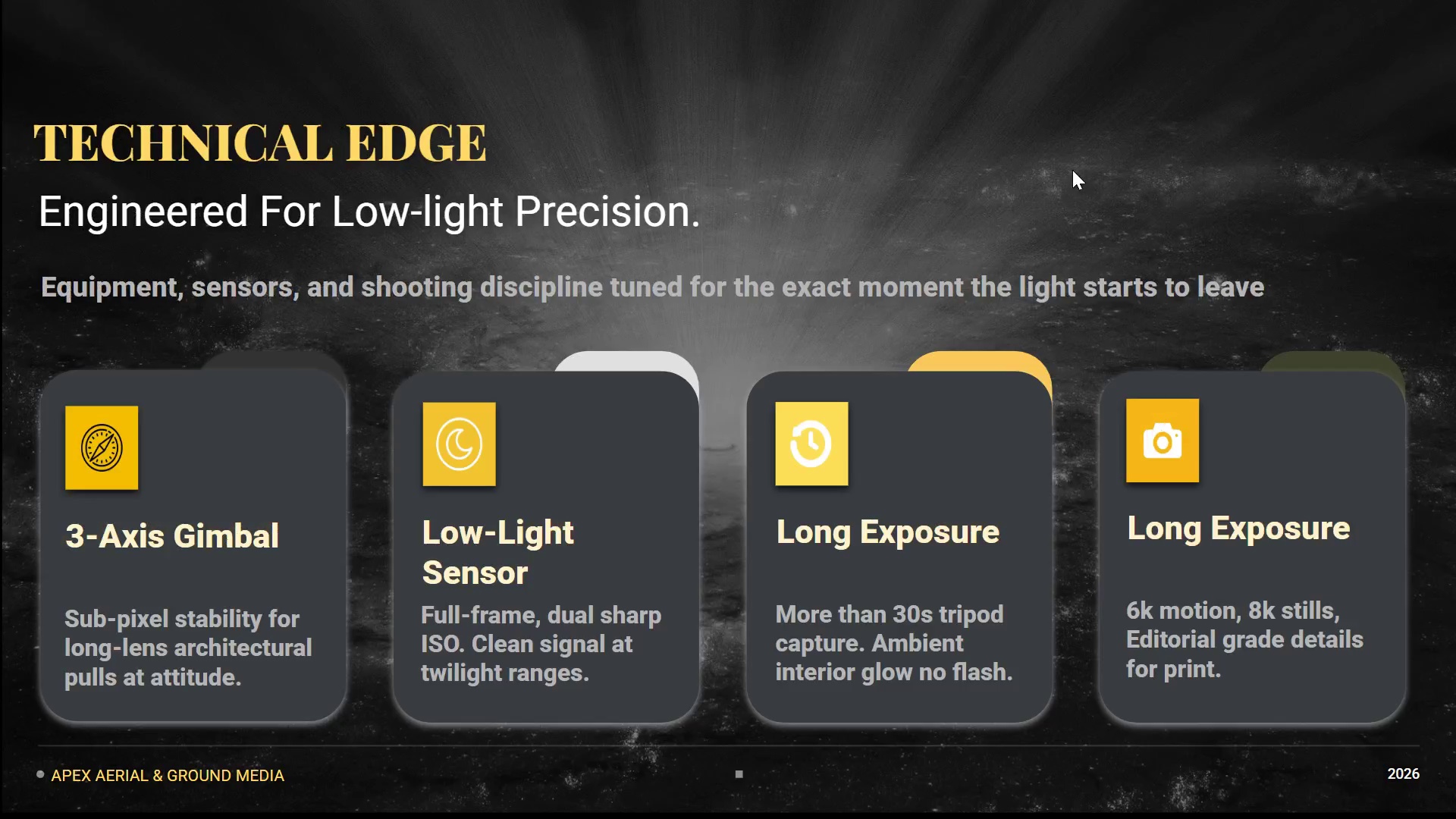 
key(ArrowRight)
 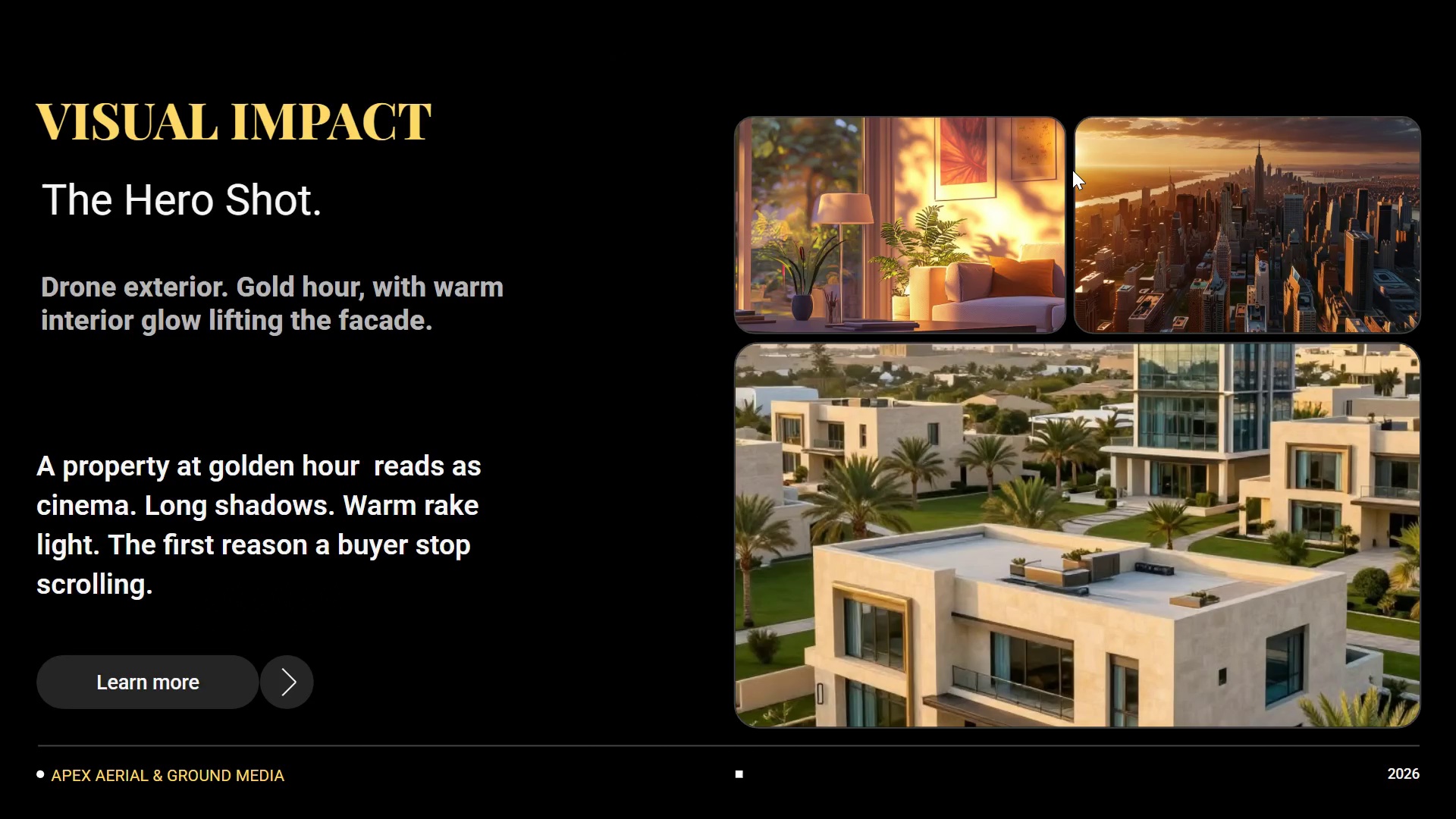 
key(ArrowRight)
 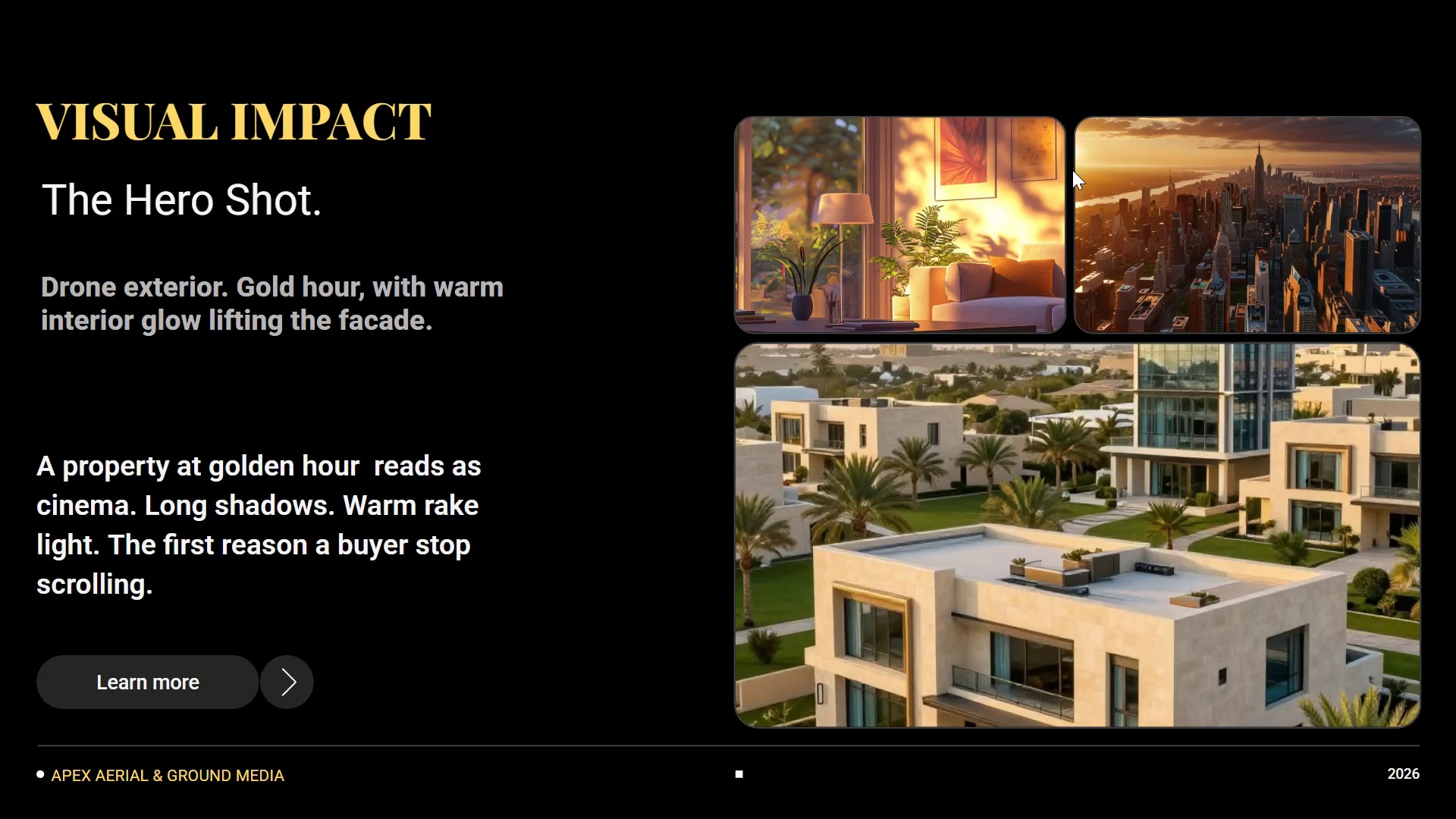 
key(ArrowRight)
 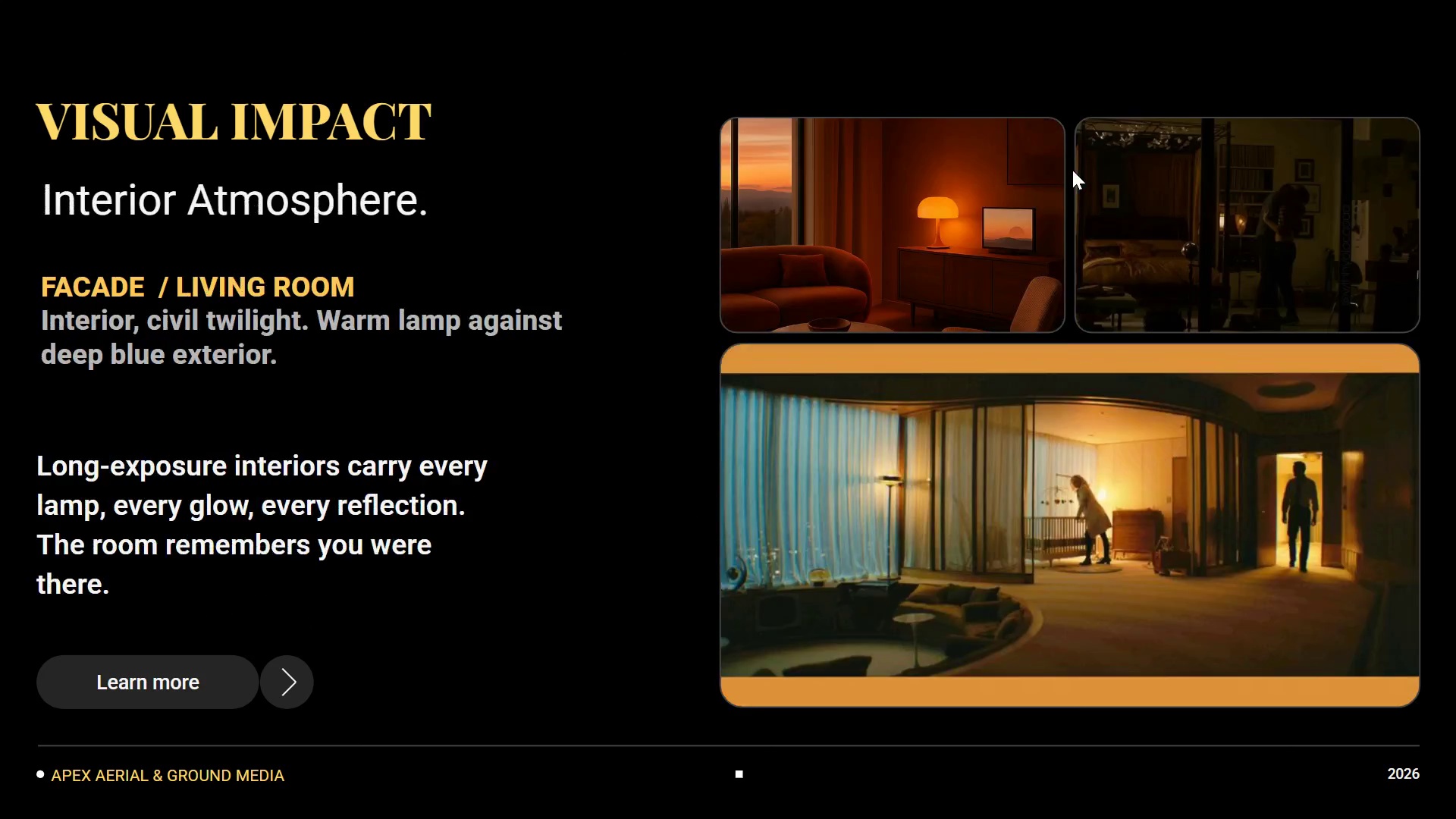 
key(ArrowRight)
 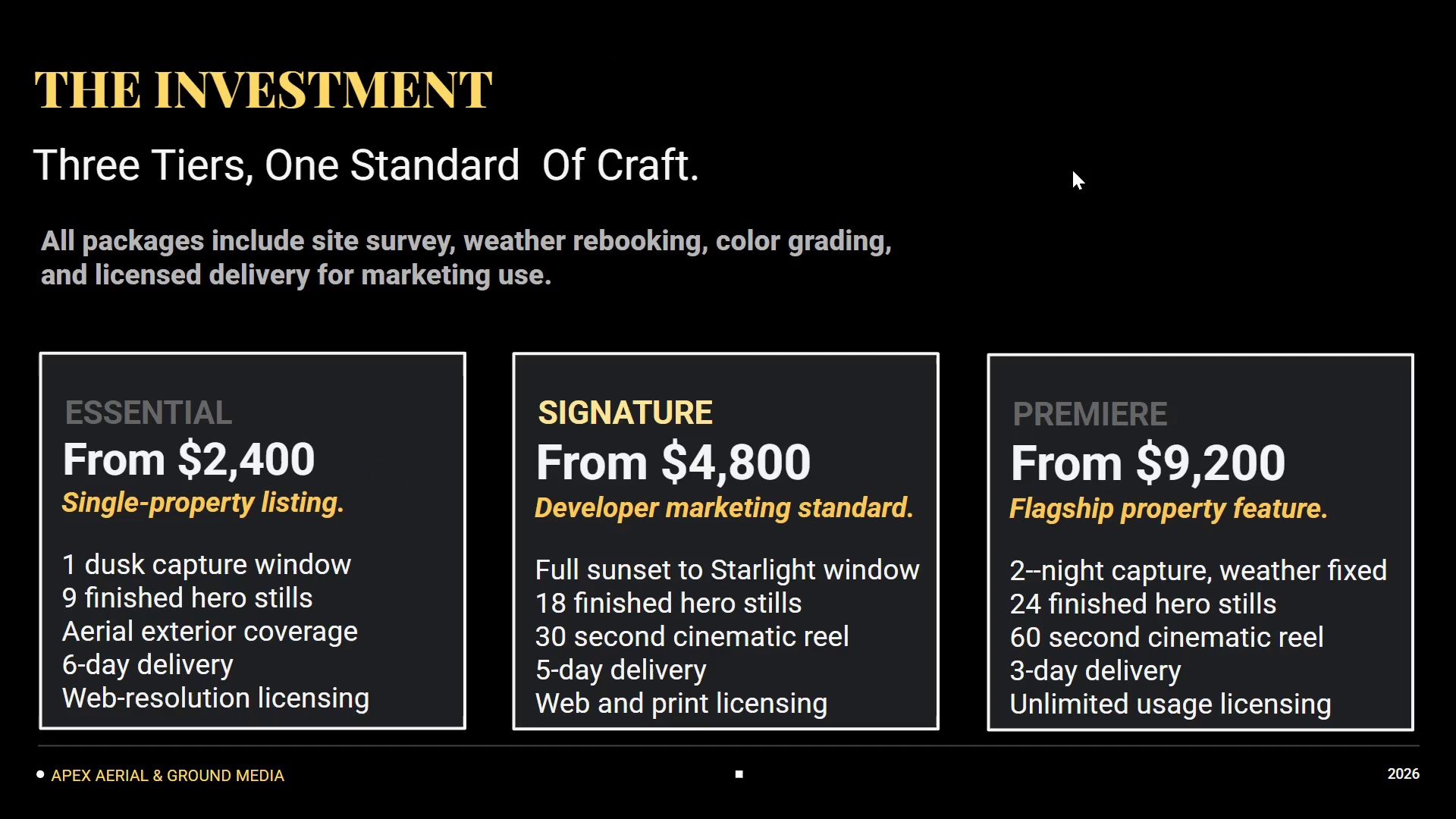 
key(ArrowRight)
 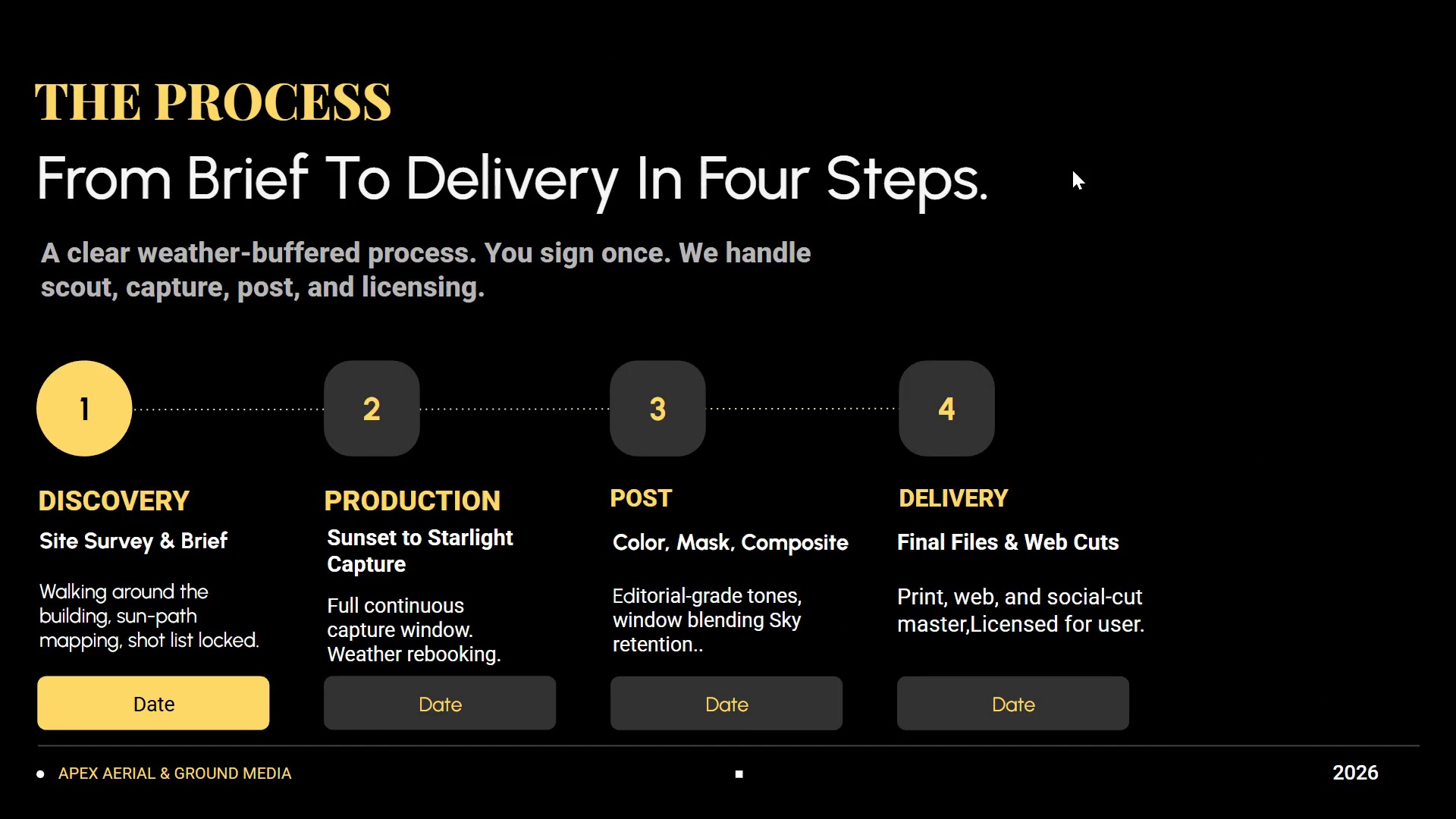 
key(ArrowRight)
 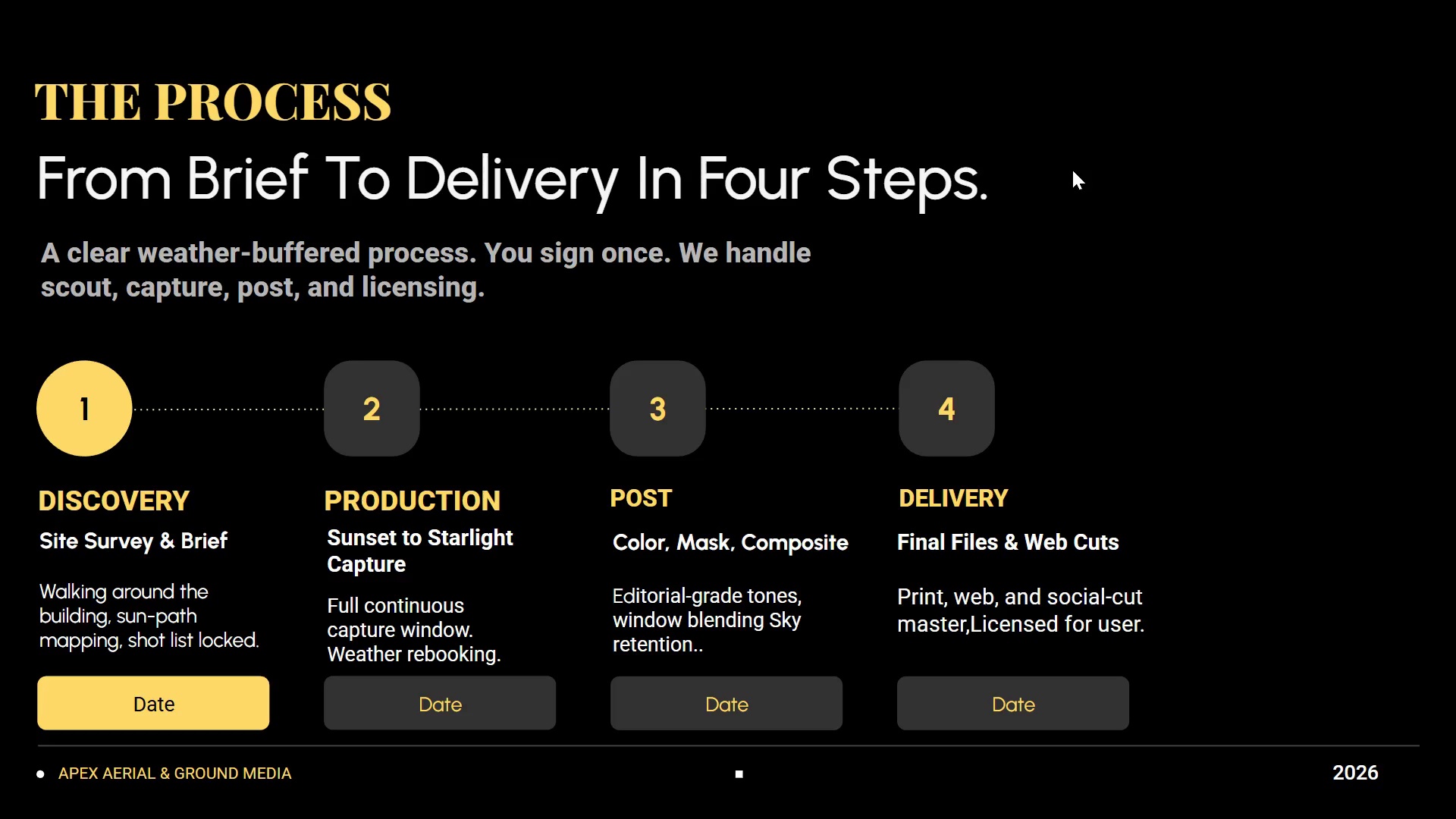 
key(ArrowLeft)
 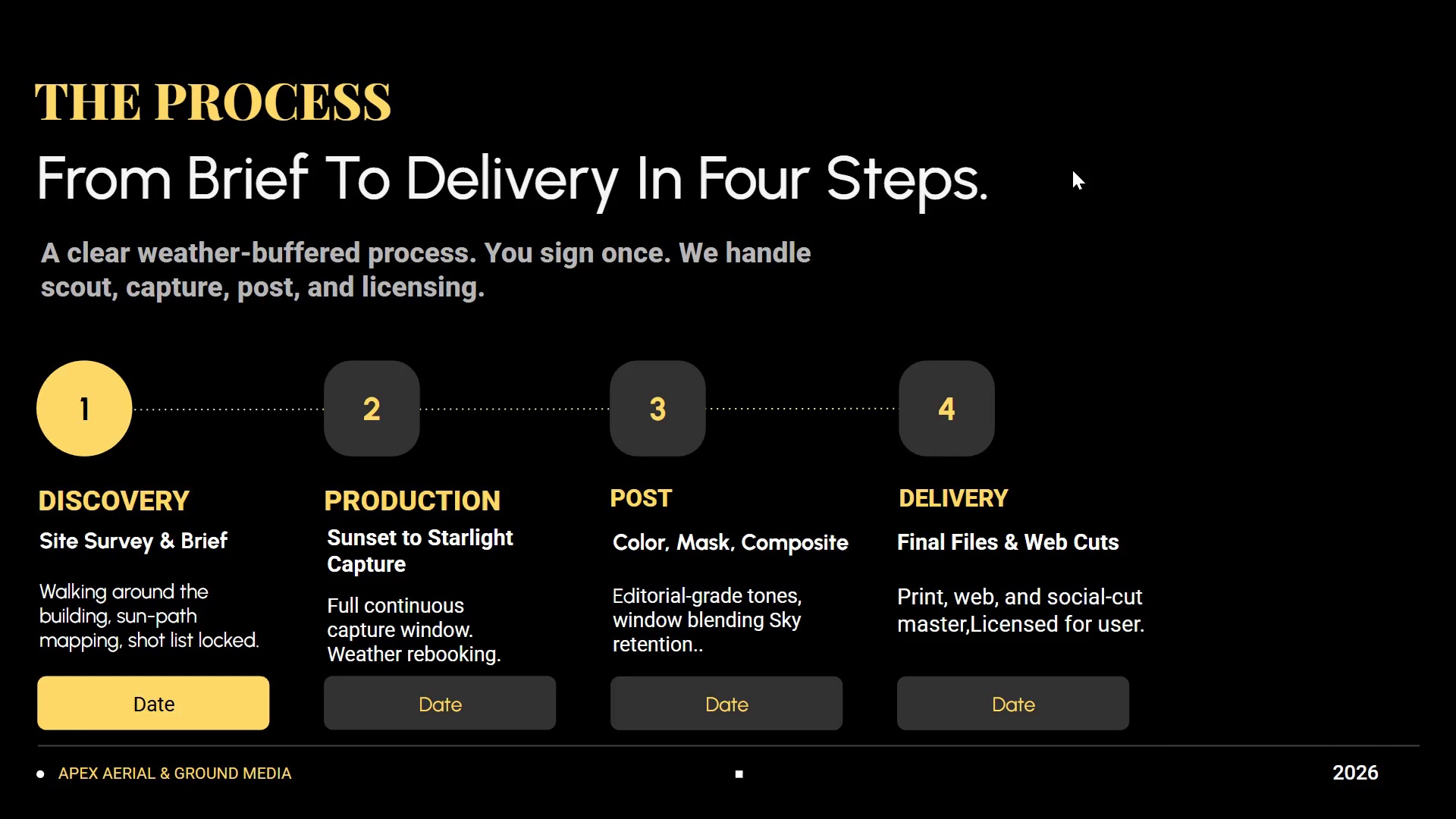 
key(ArrowRight)
 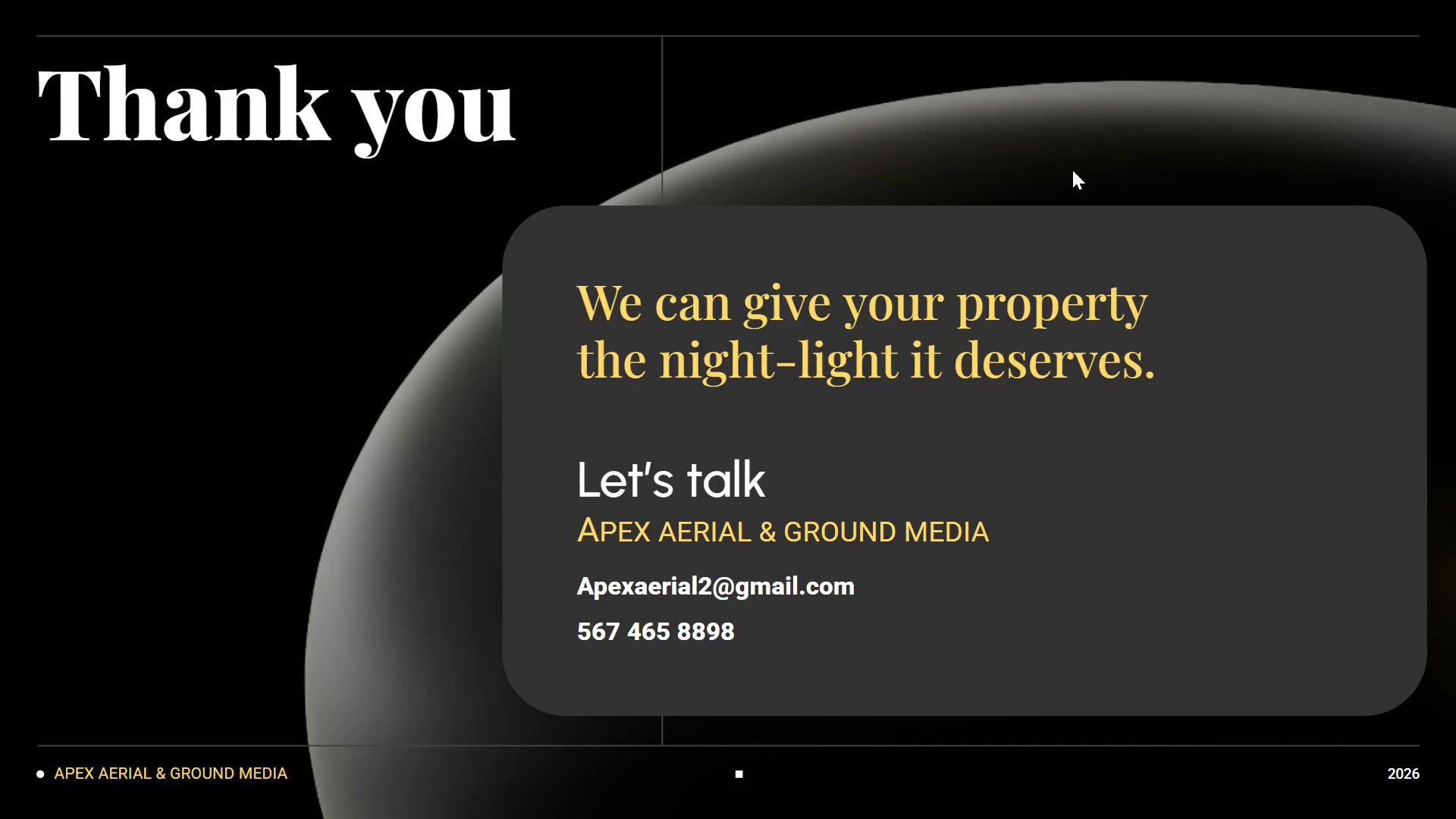 
key(ArrowRight)
 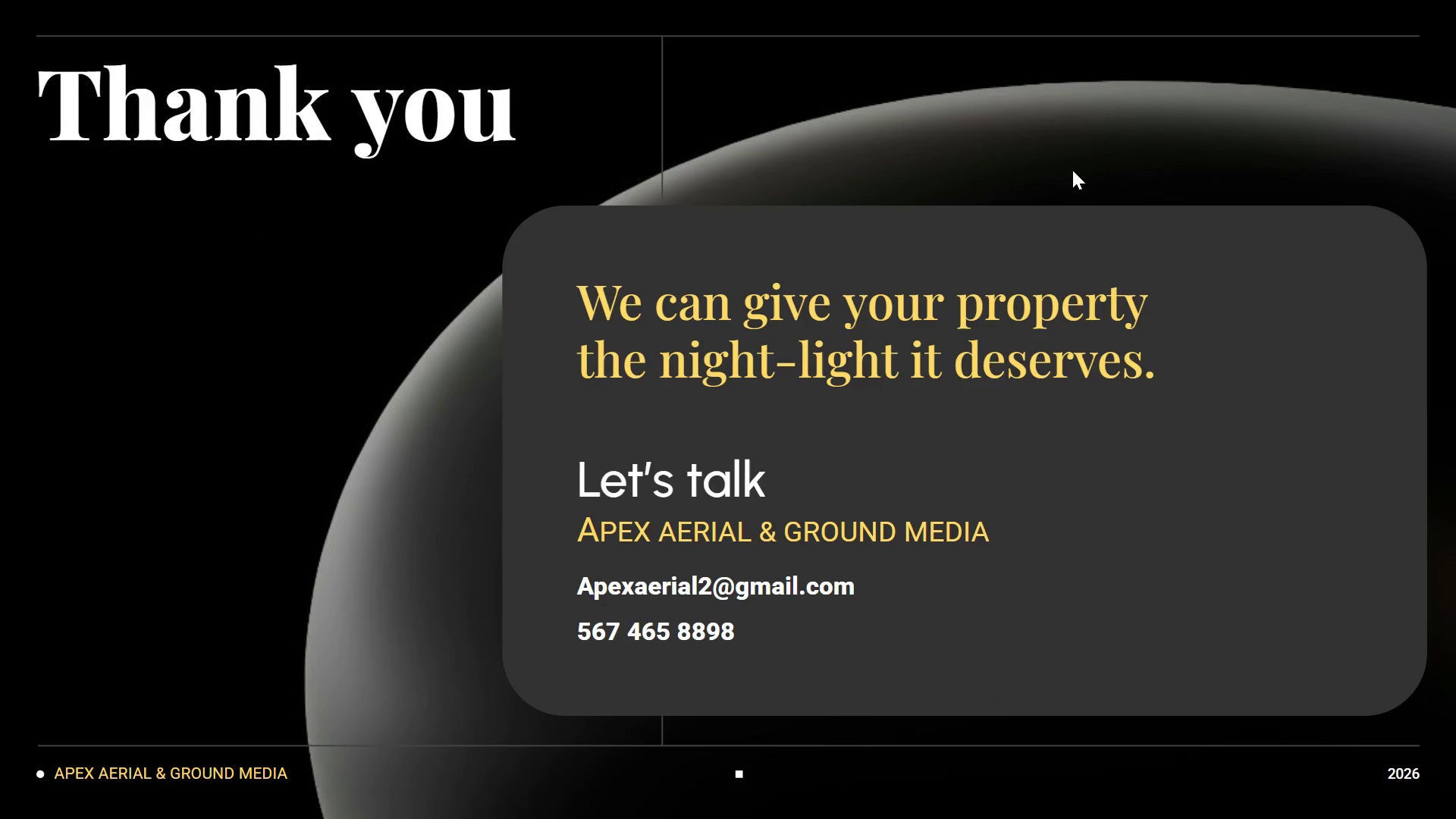 
key(ArrowRight)
 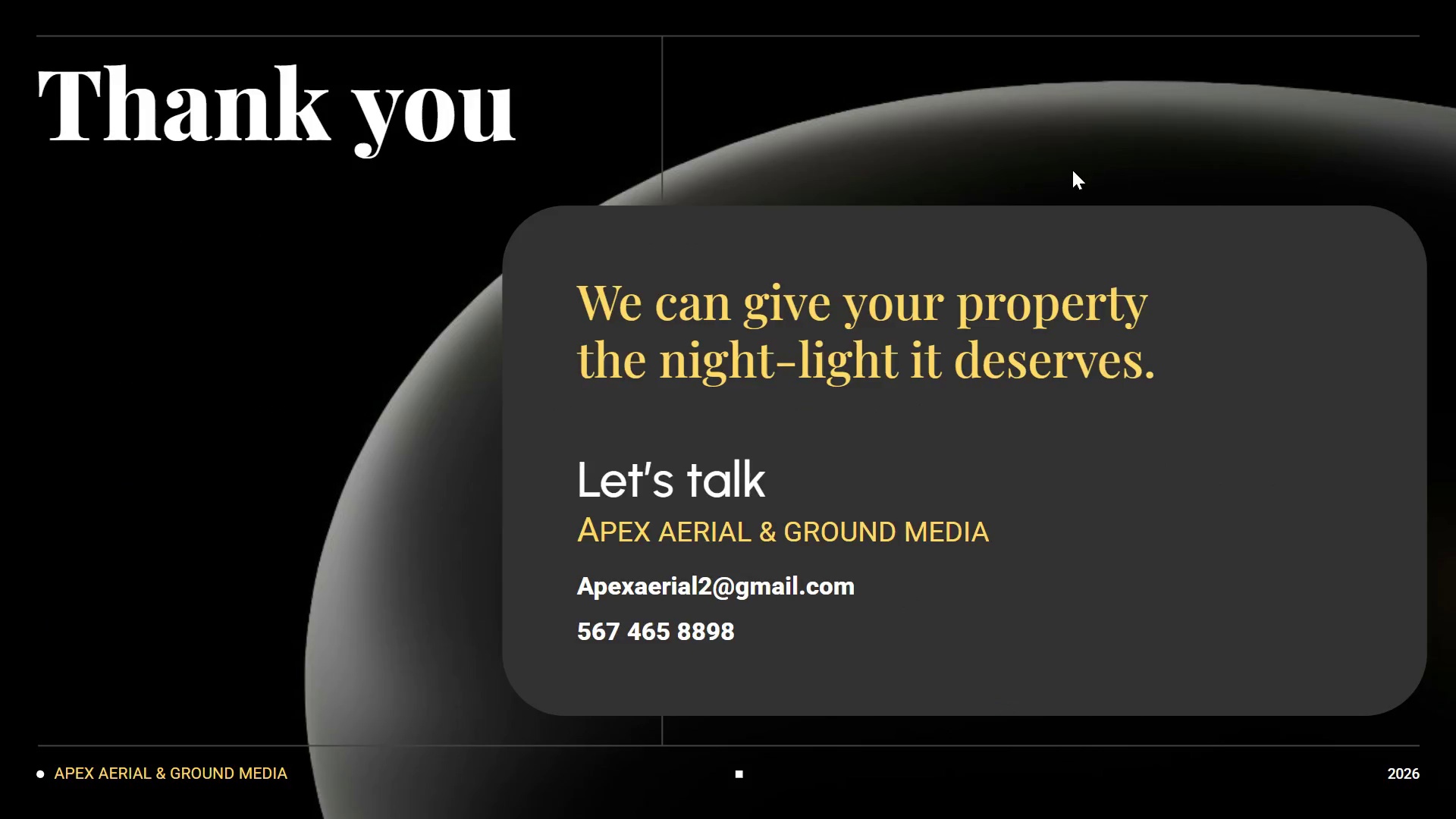 
key(ArrowLeft)
 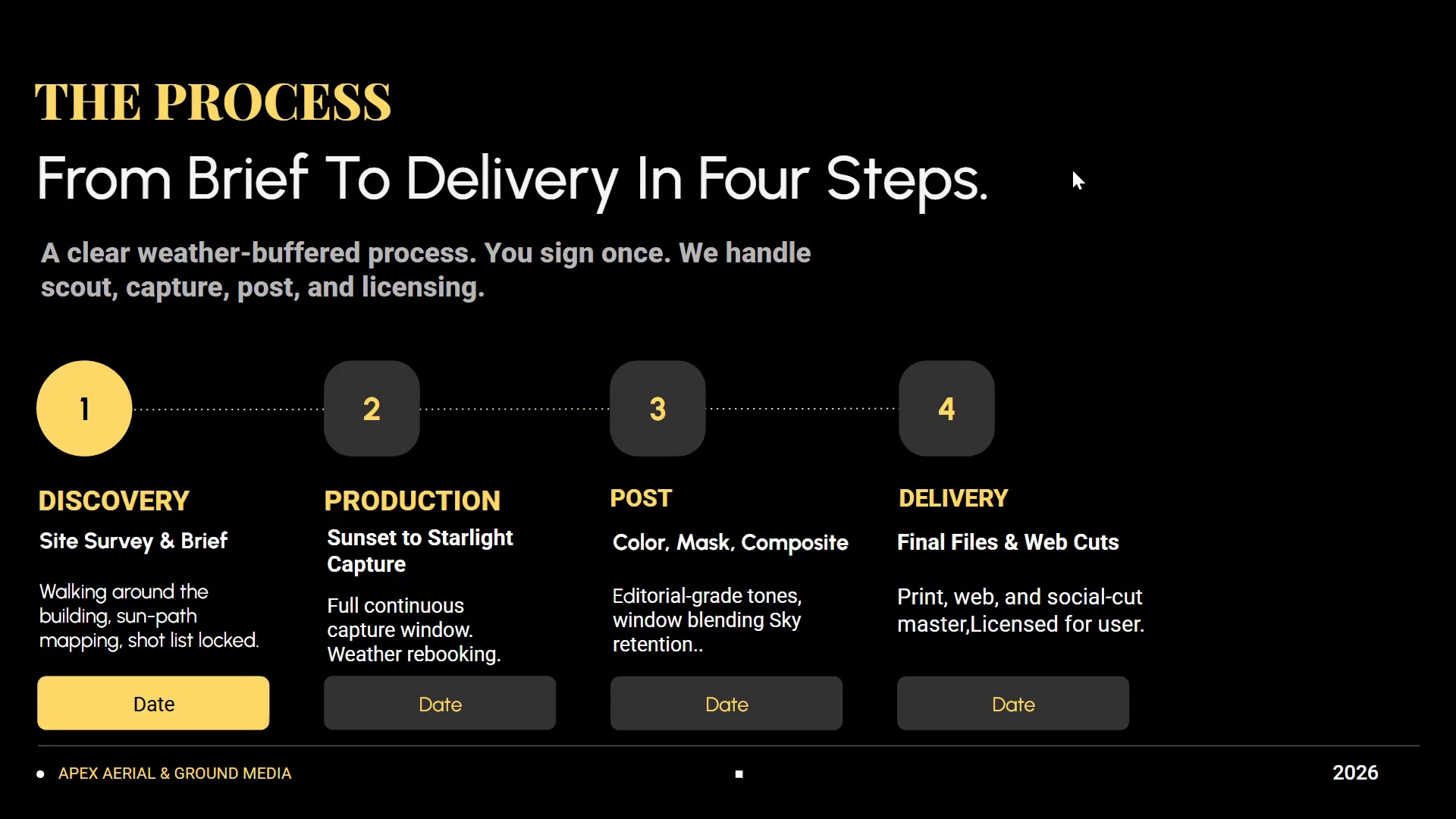 
key(ArrowRight)
 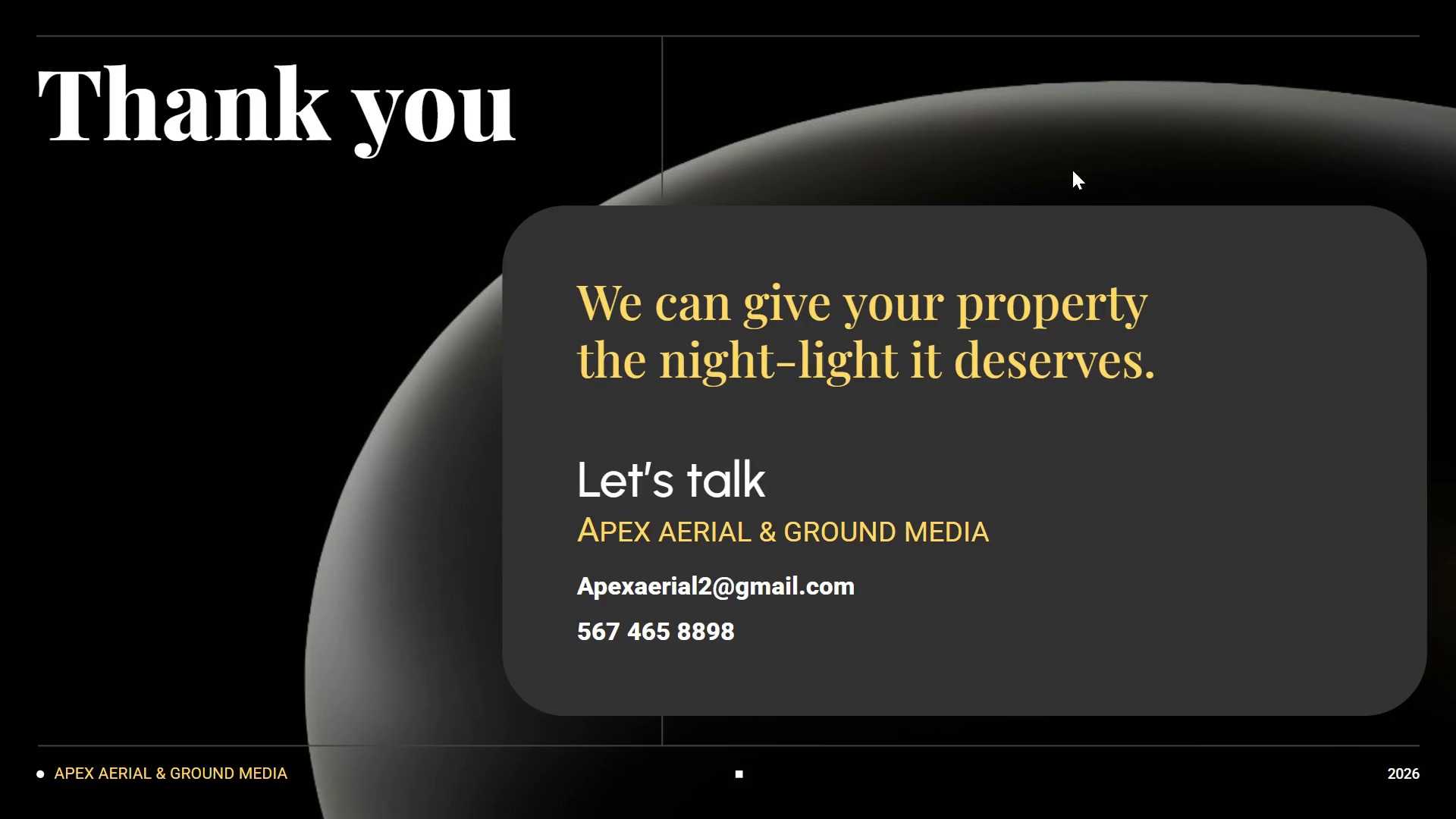 
key(ArrowRight)
 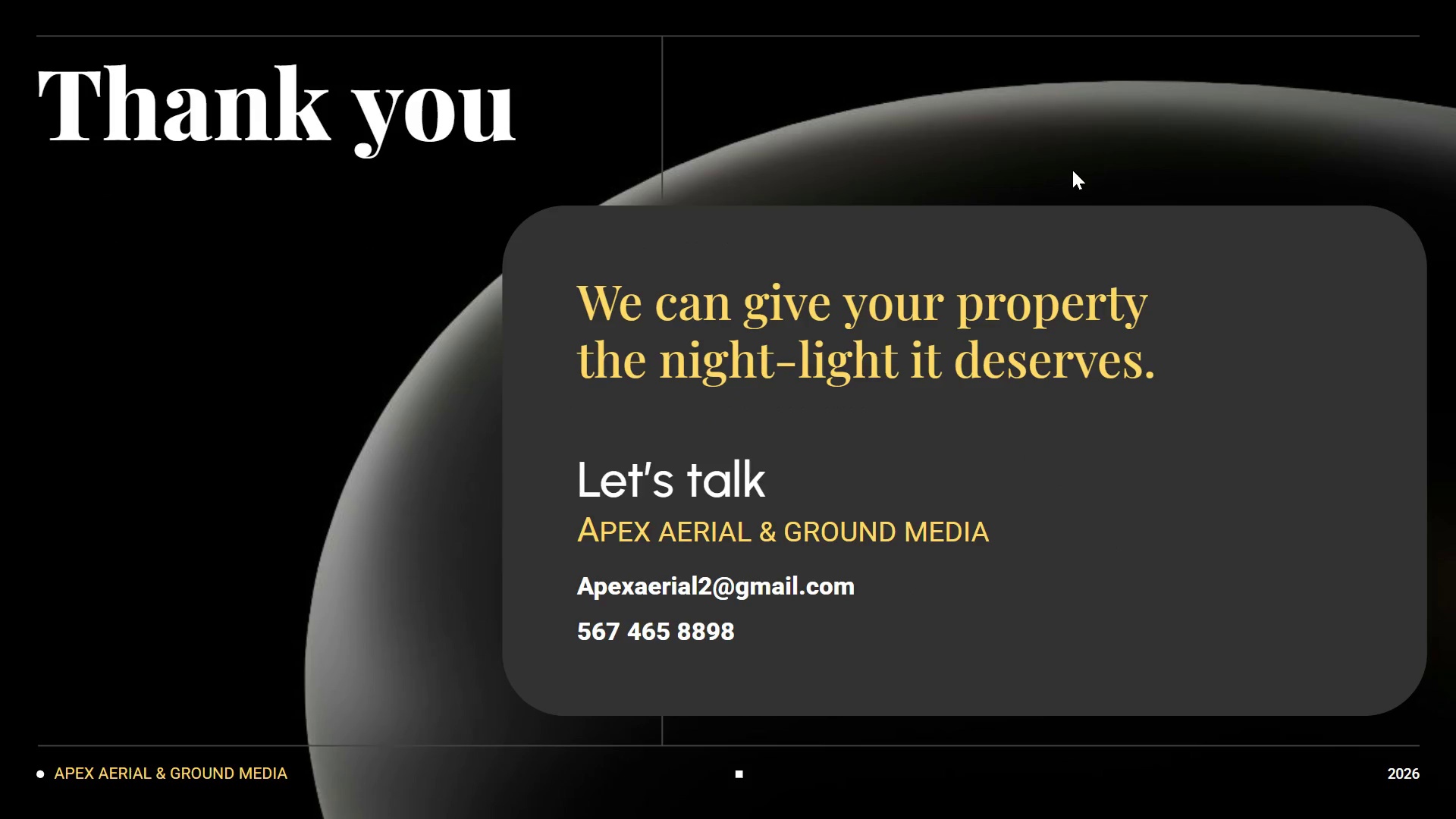 
key(ArrowRight)
 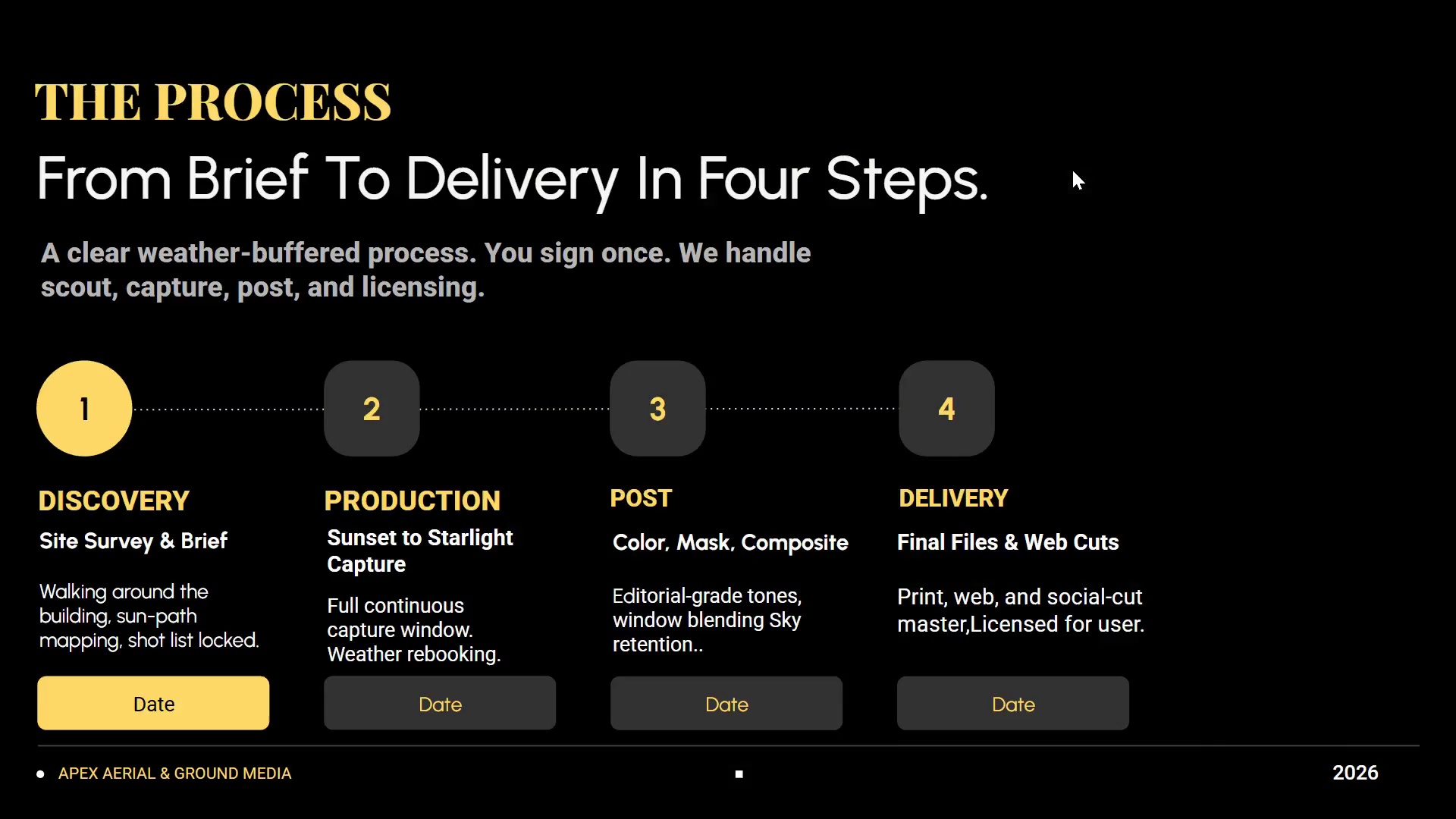 
key(ArrowLeft)
 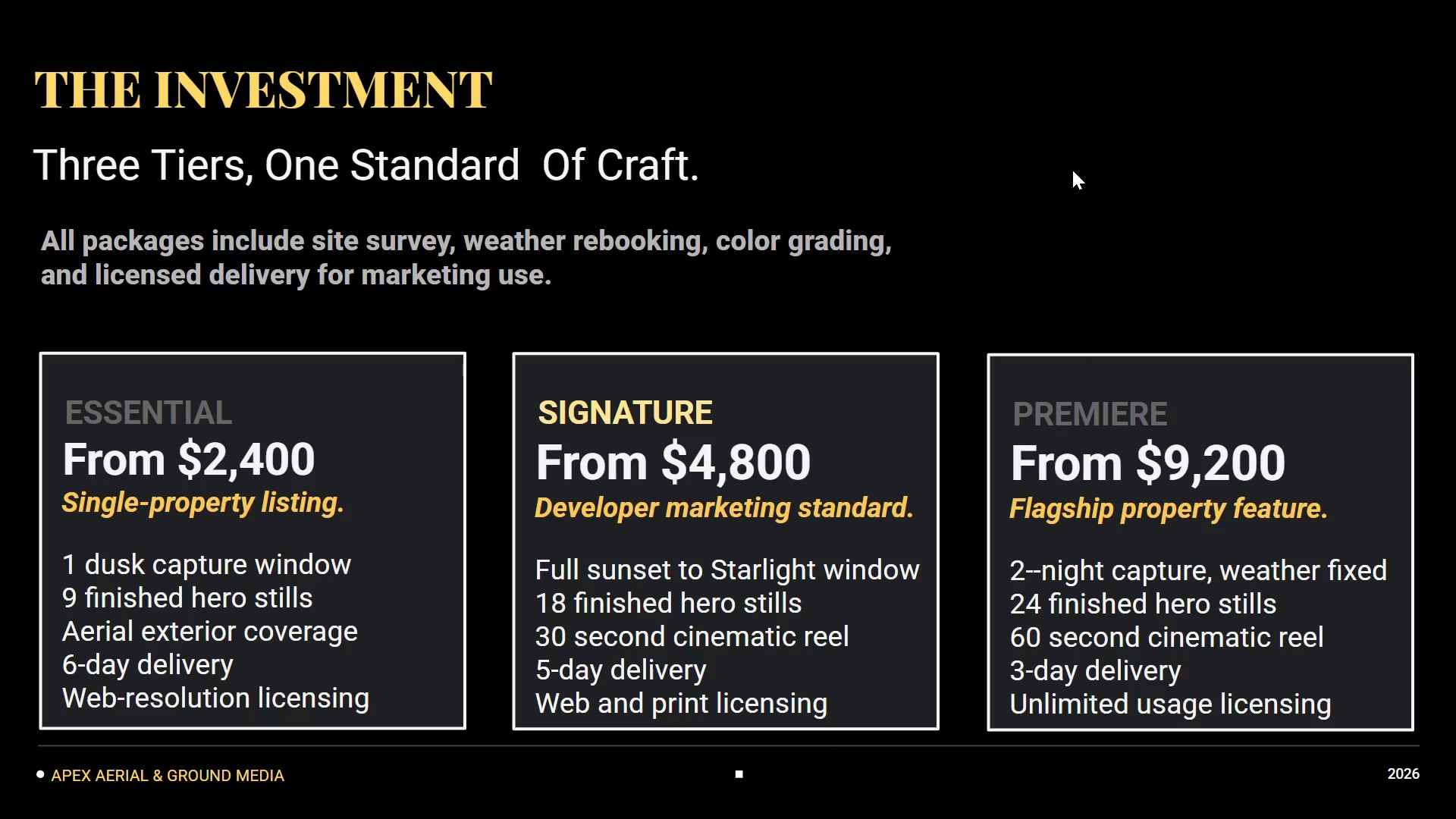 
key(ArrowLeft)
 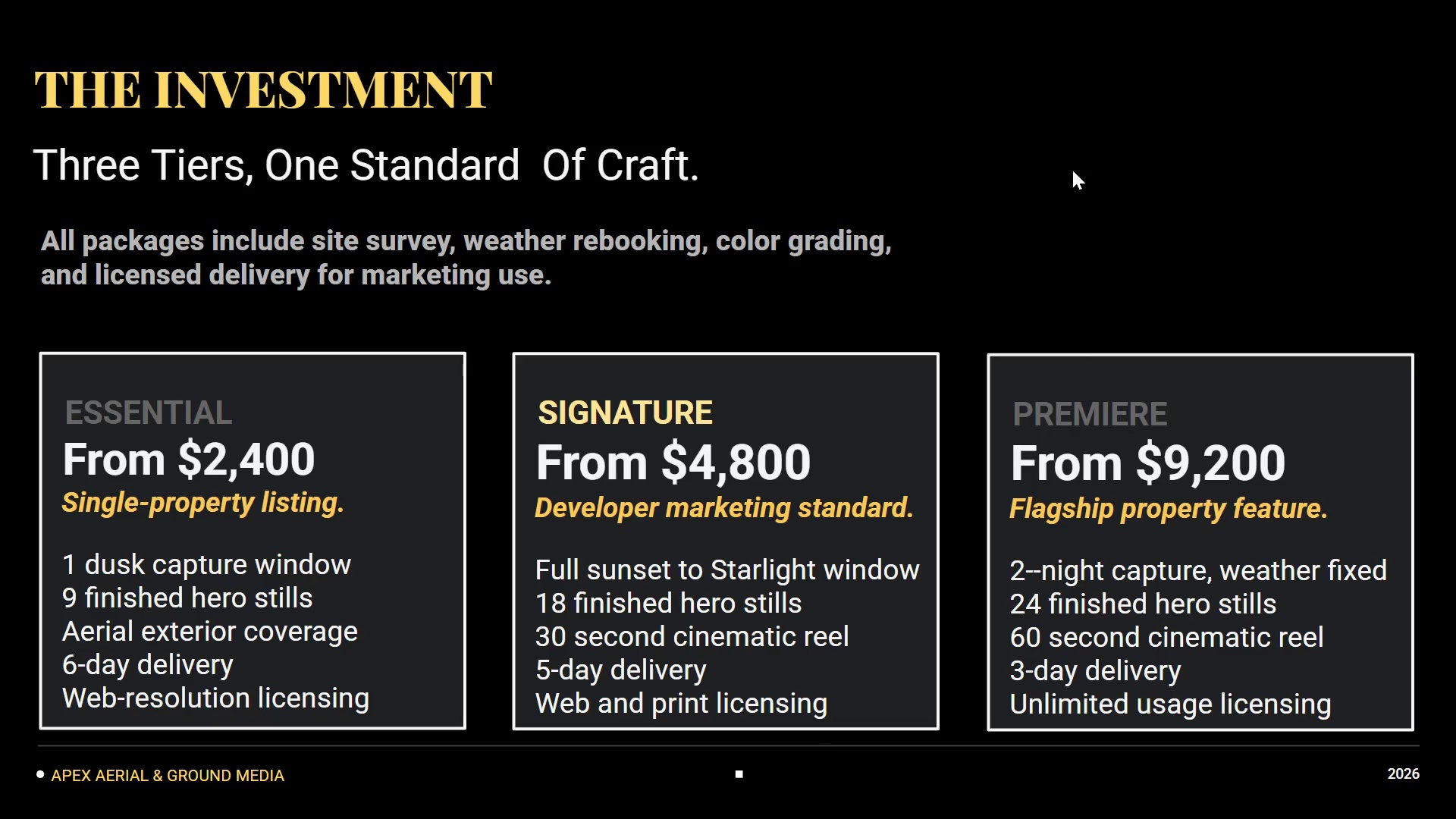 
key(Escape)
 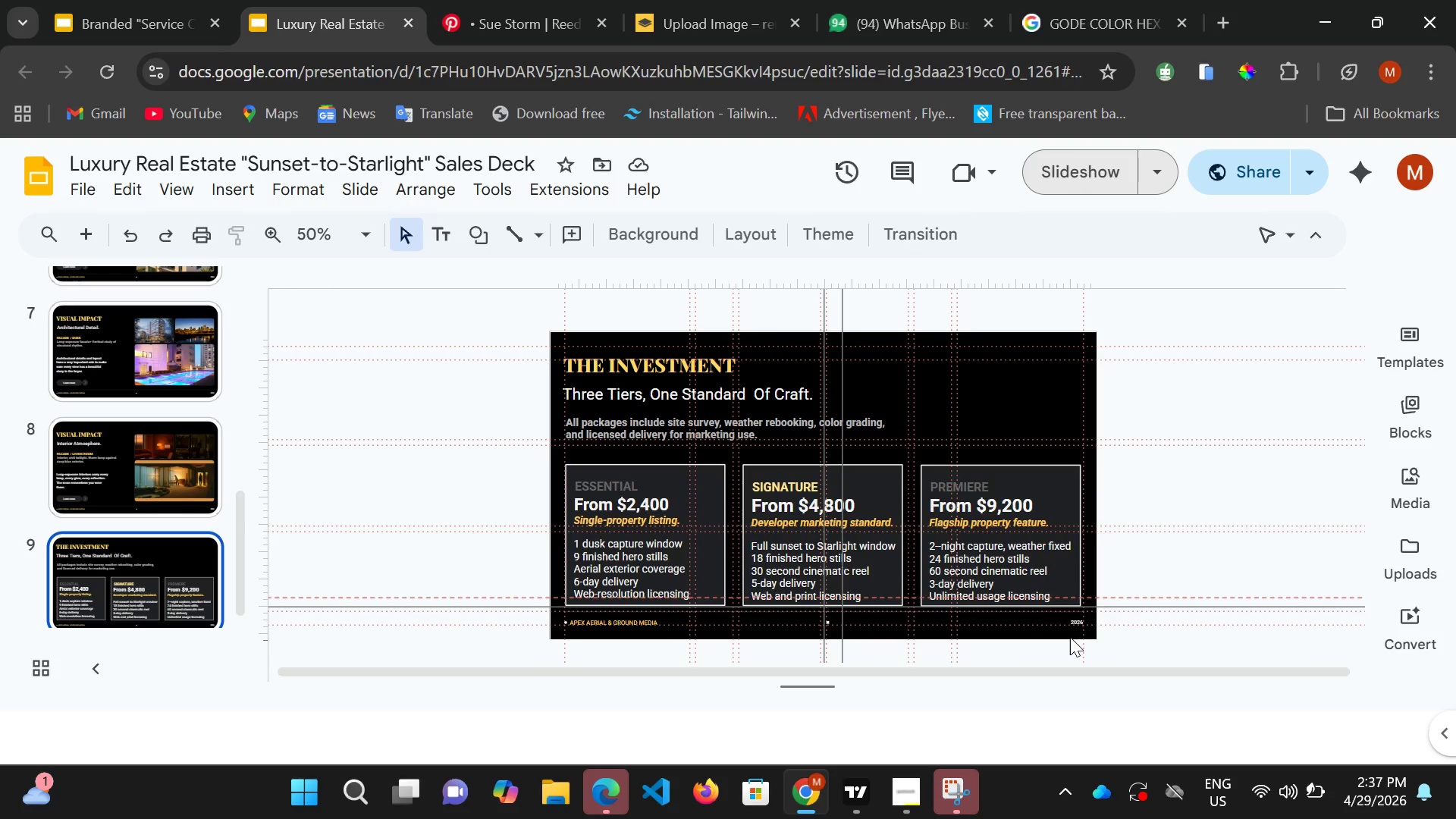 
left_click([1076, 618])
 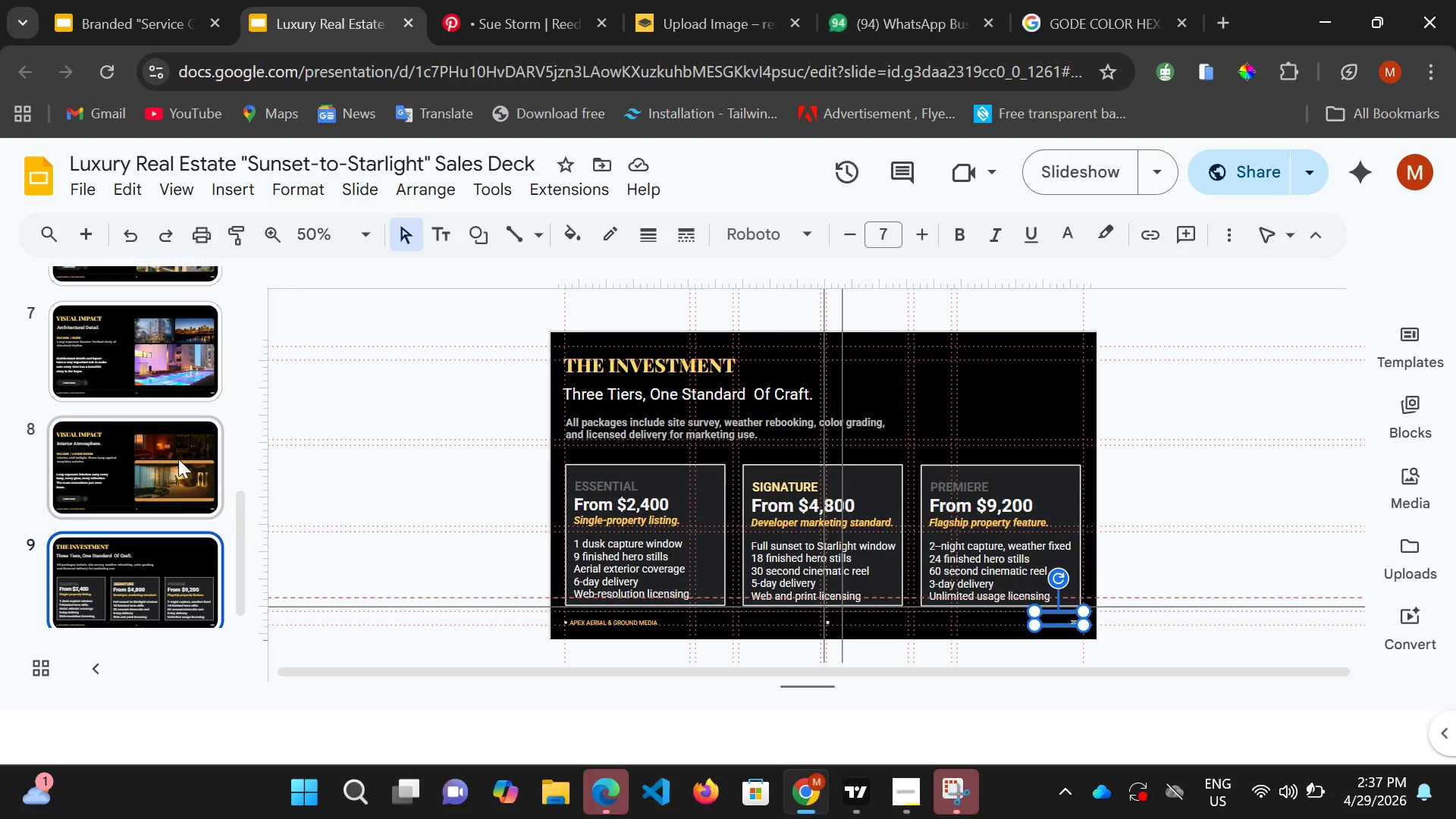 
wait(6.44)
 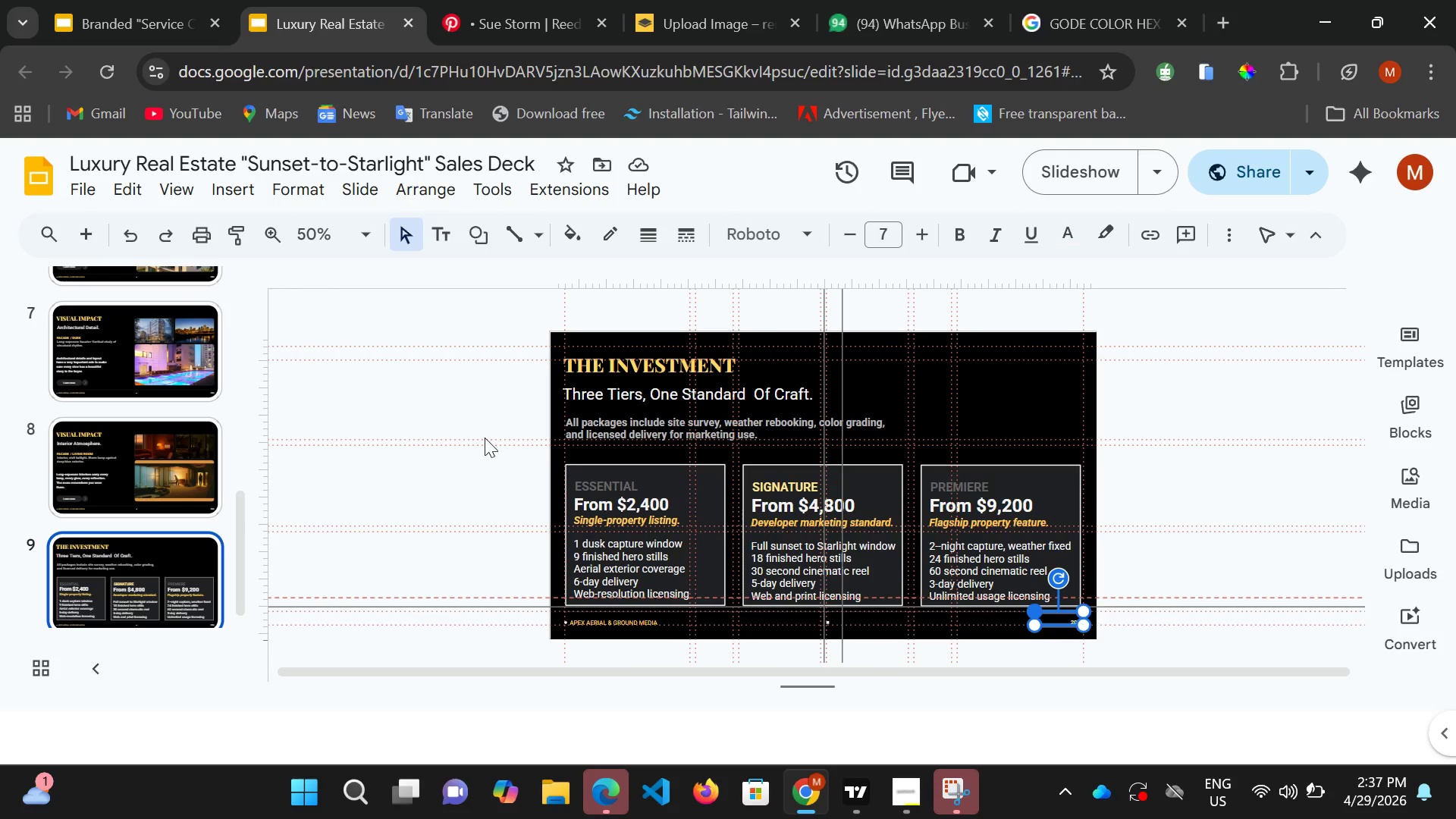 
left_click([103, 451])
 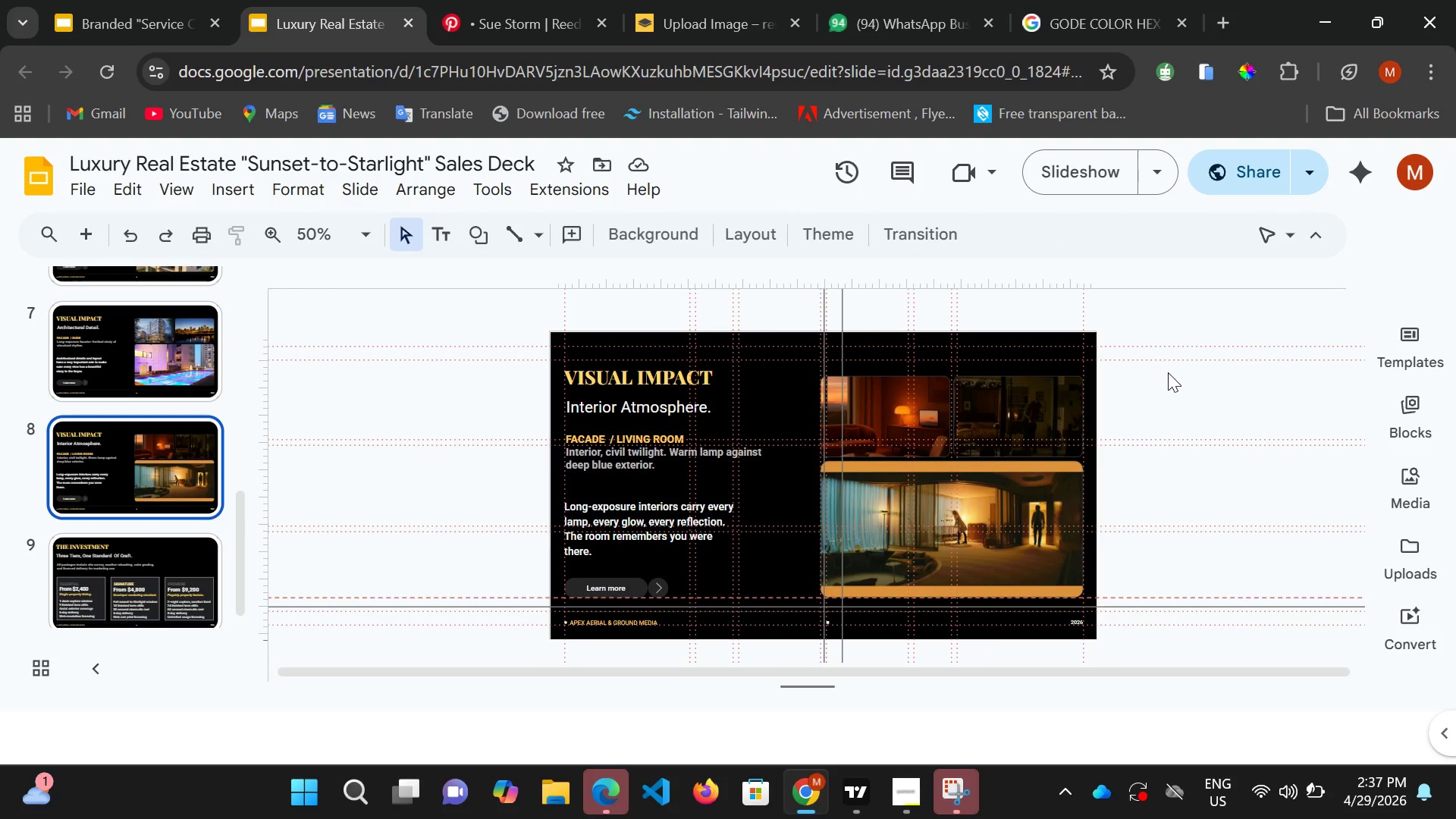 
wait(5.78)
 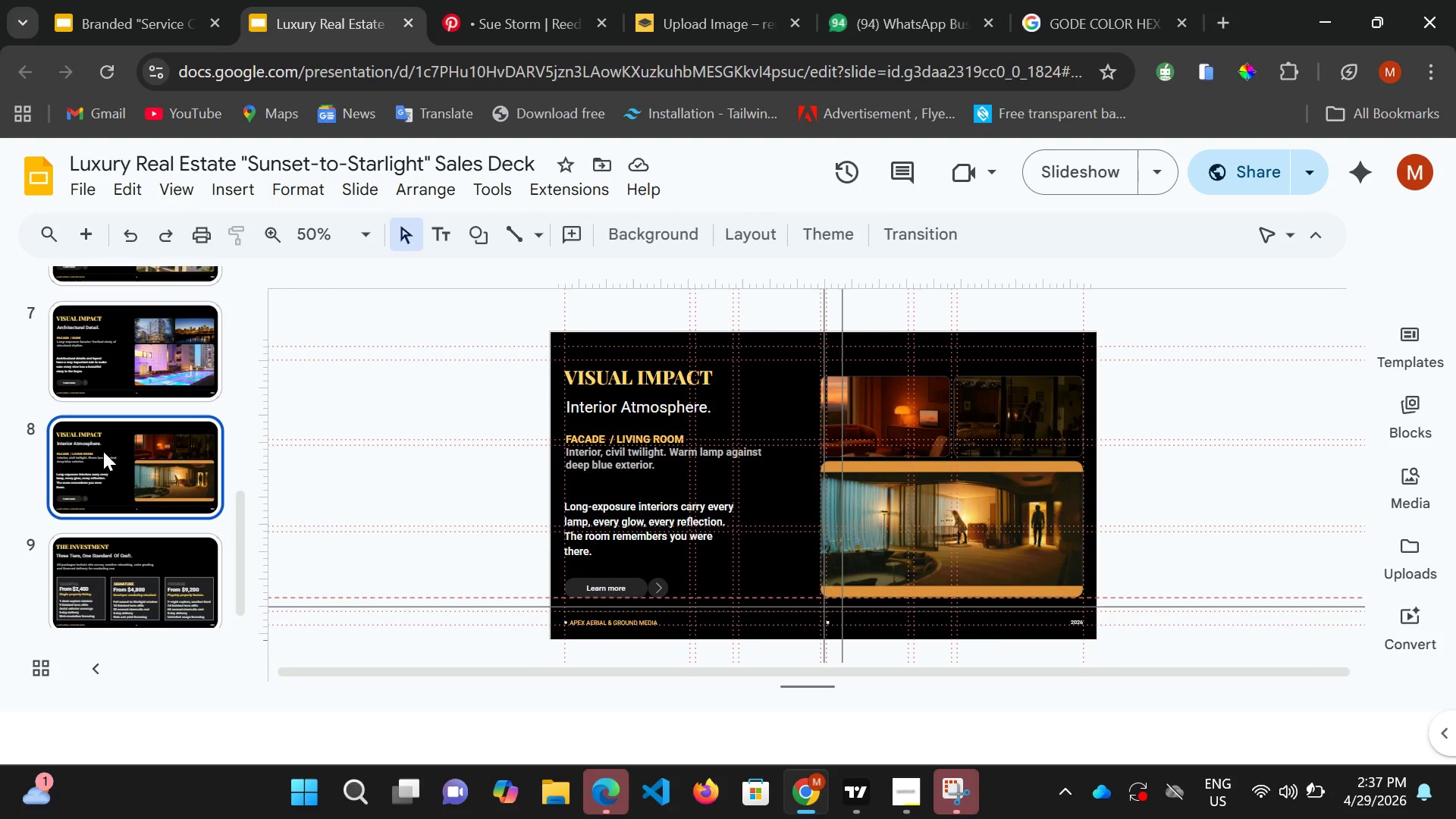 
left_click([1106, 179])
 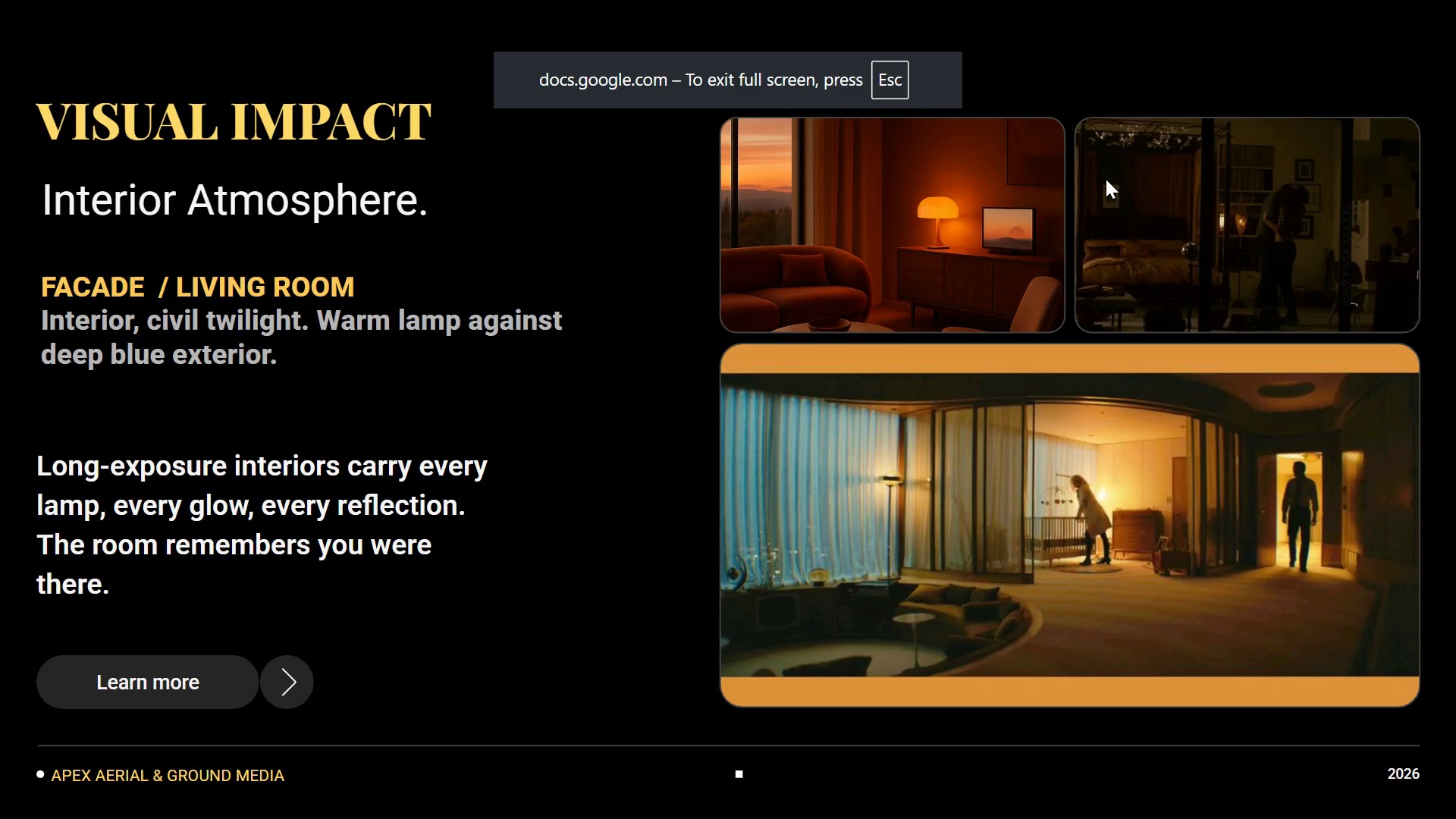 
key(ArrowLeft)
 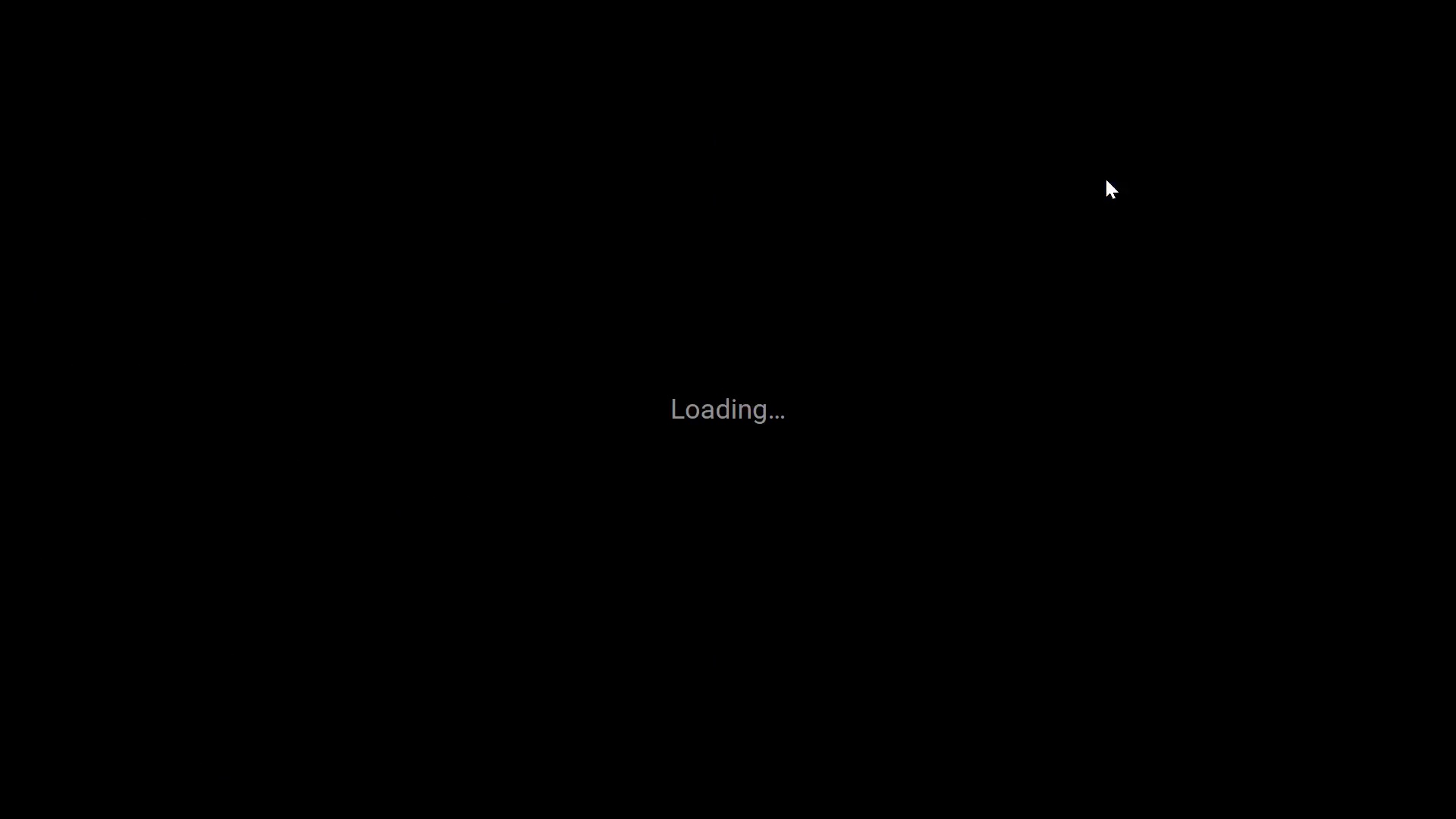 
key(ArrowLeft)
 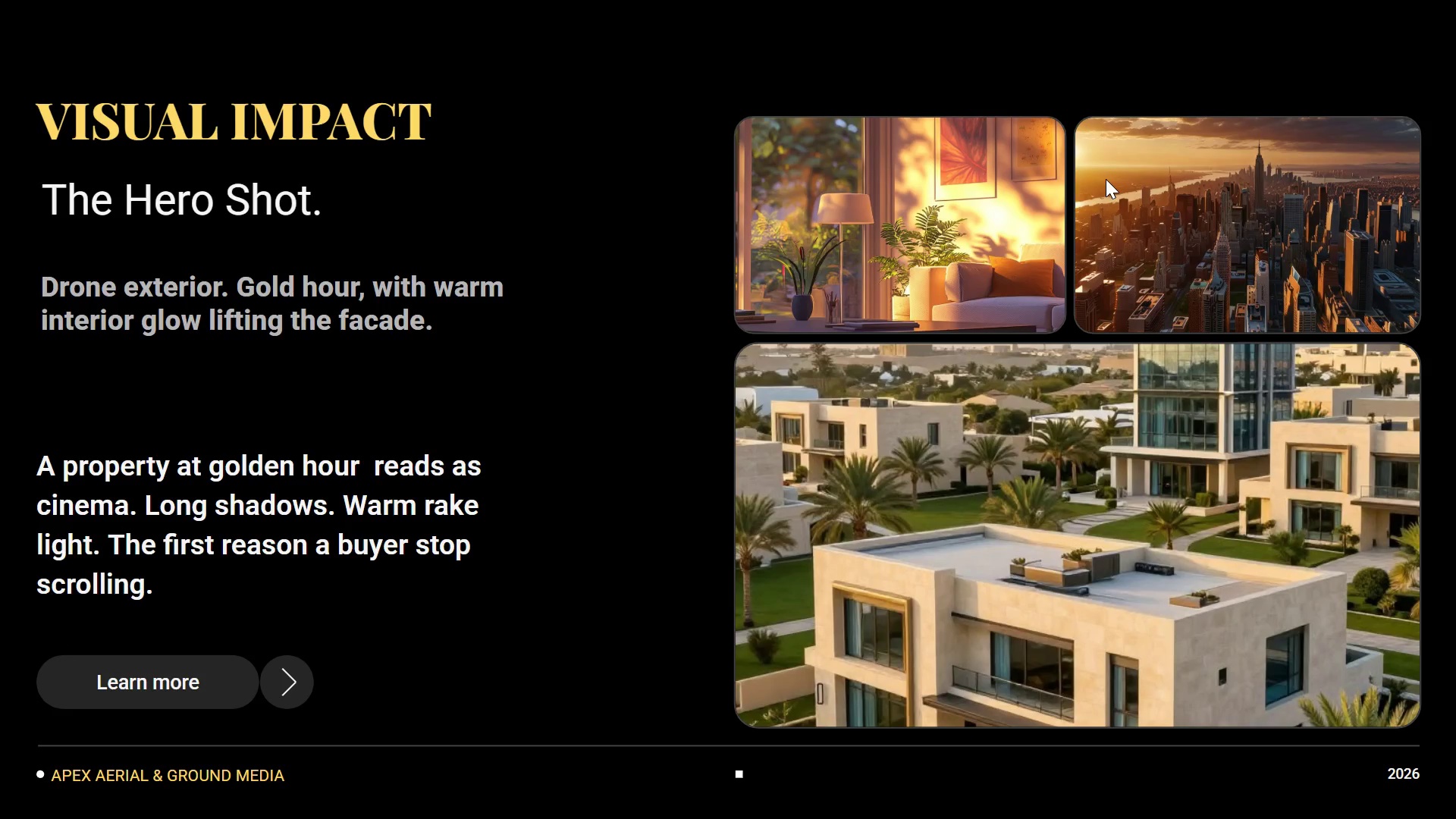 
key(ArrowLeft)
 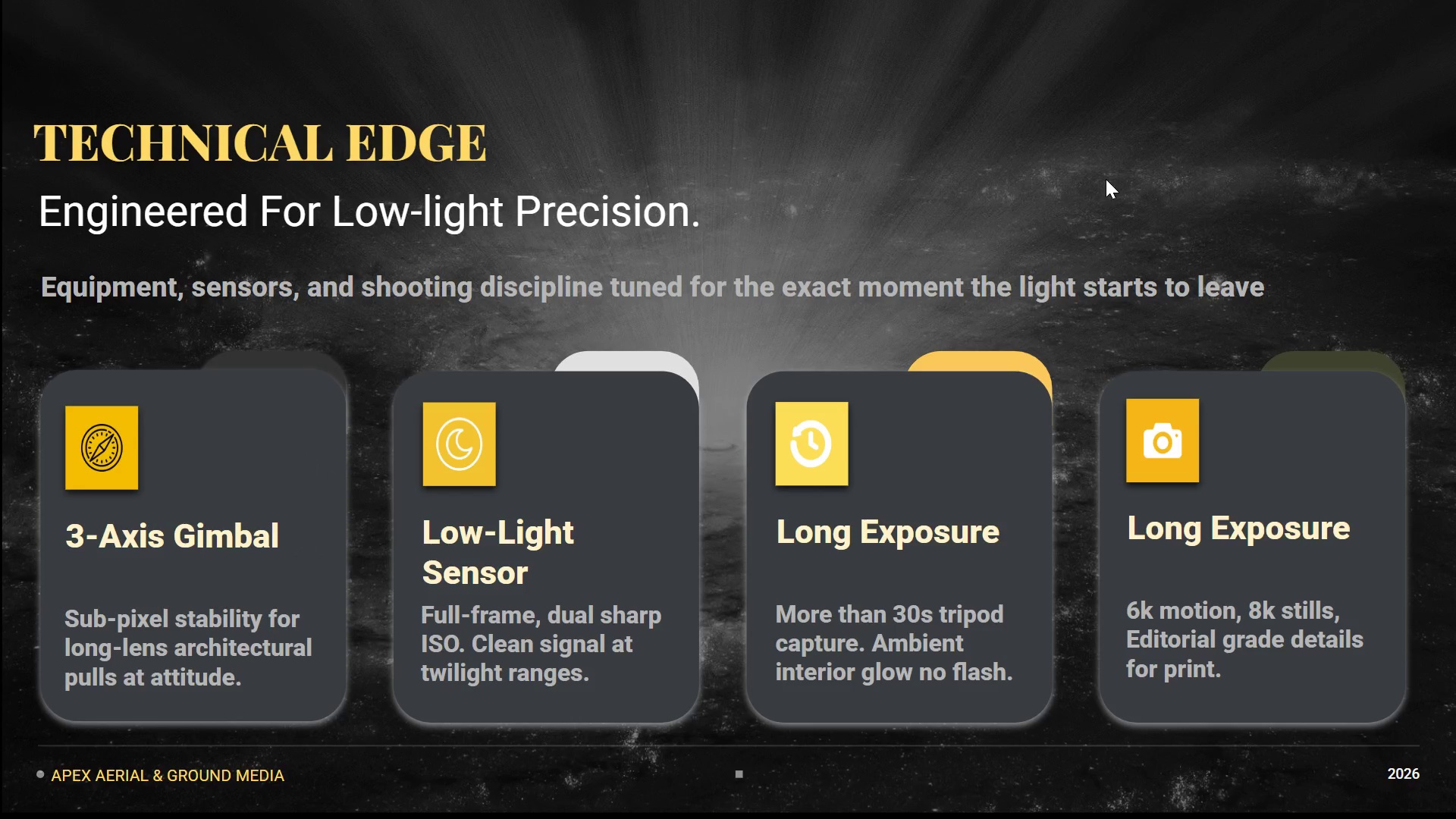 
key(ArrowLeft)
 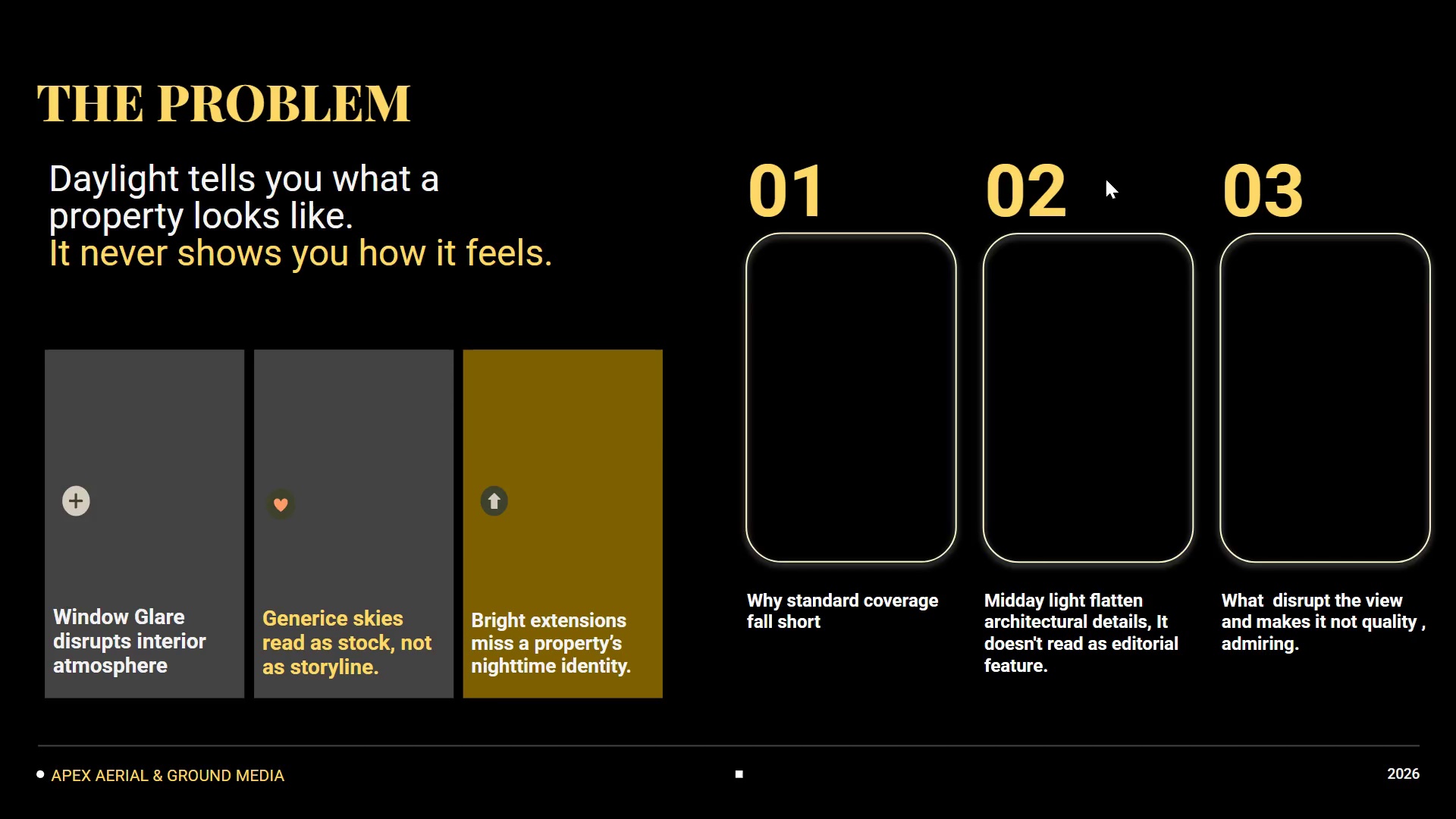 
key(ArrowLeft)
 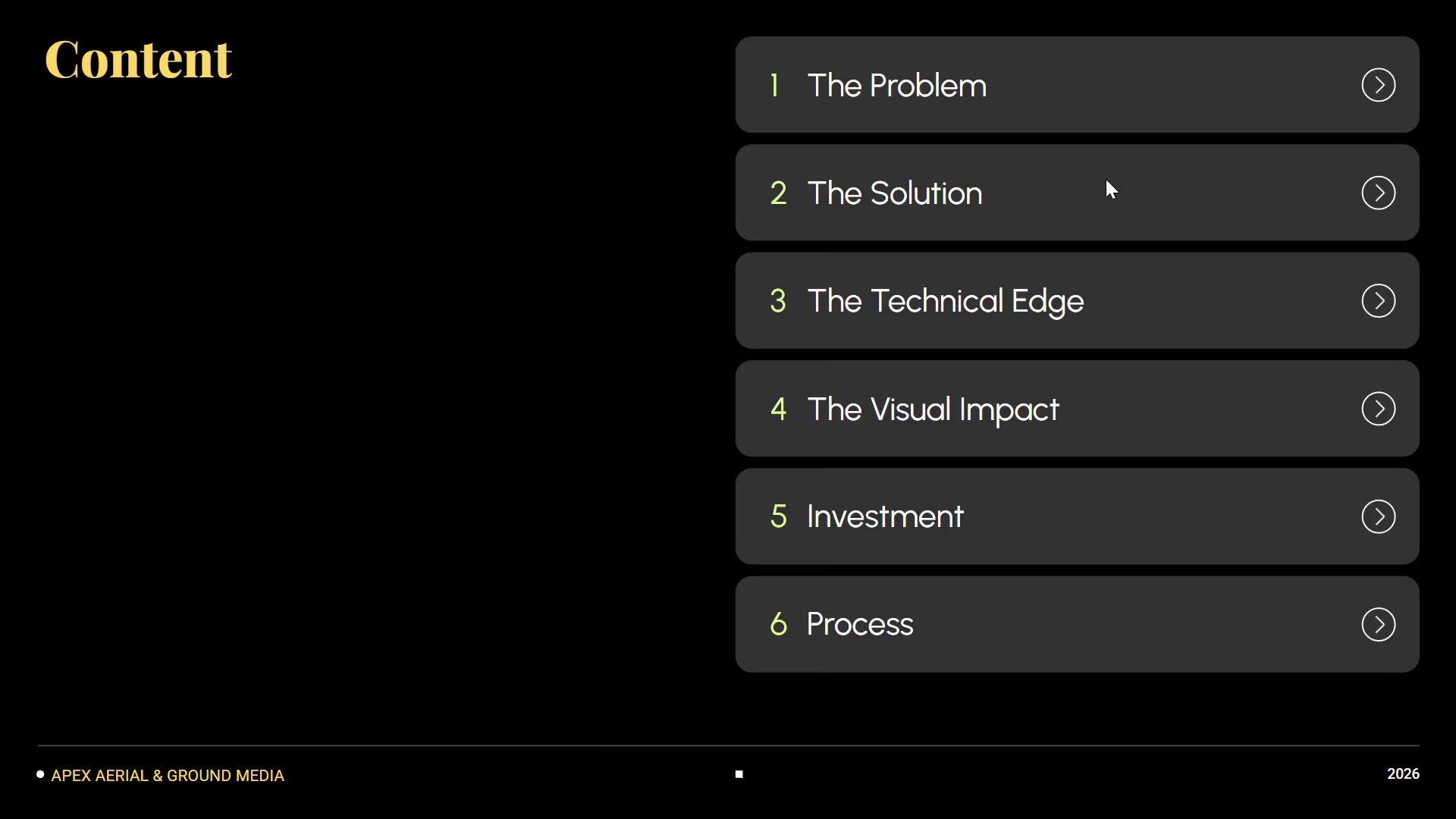 
key(ArrowLeft)
 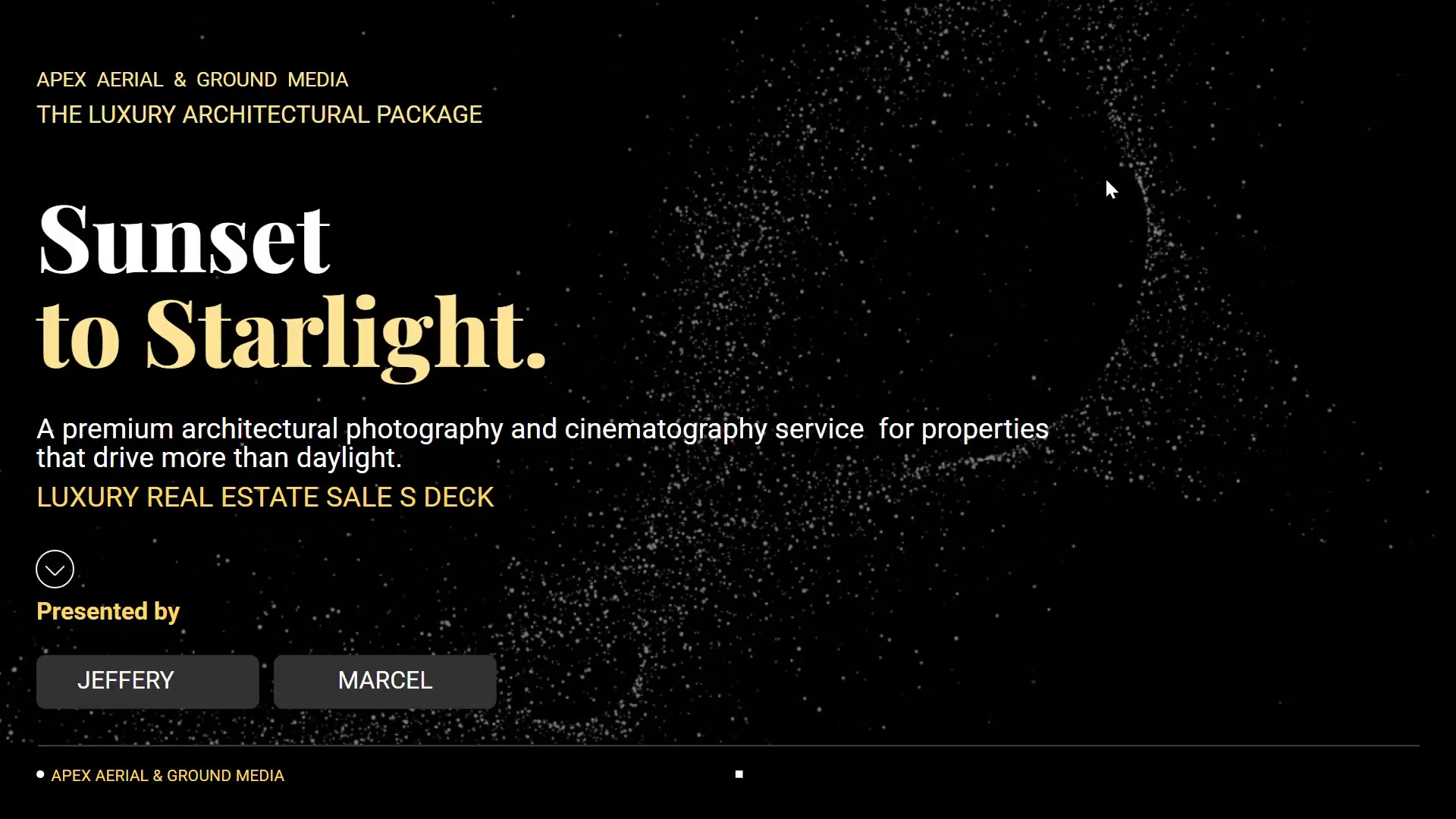 
key(ArrowLeft)
 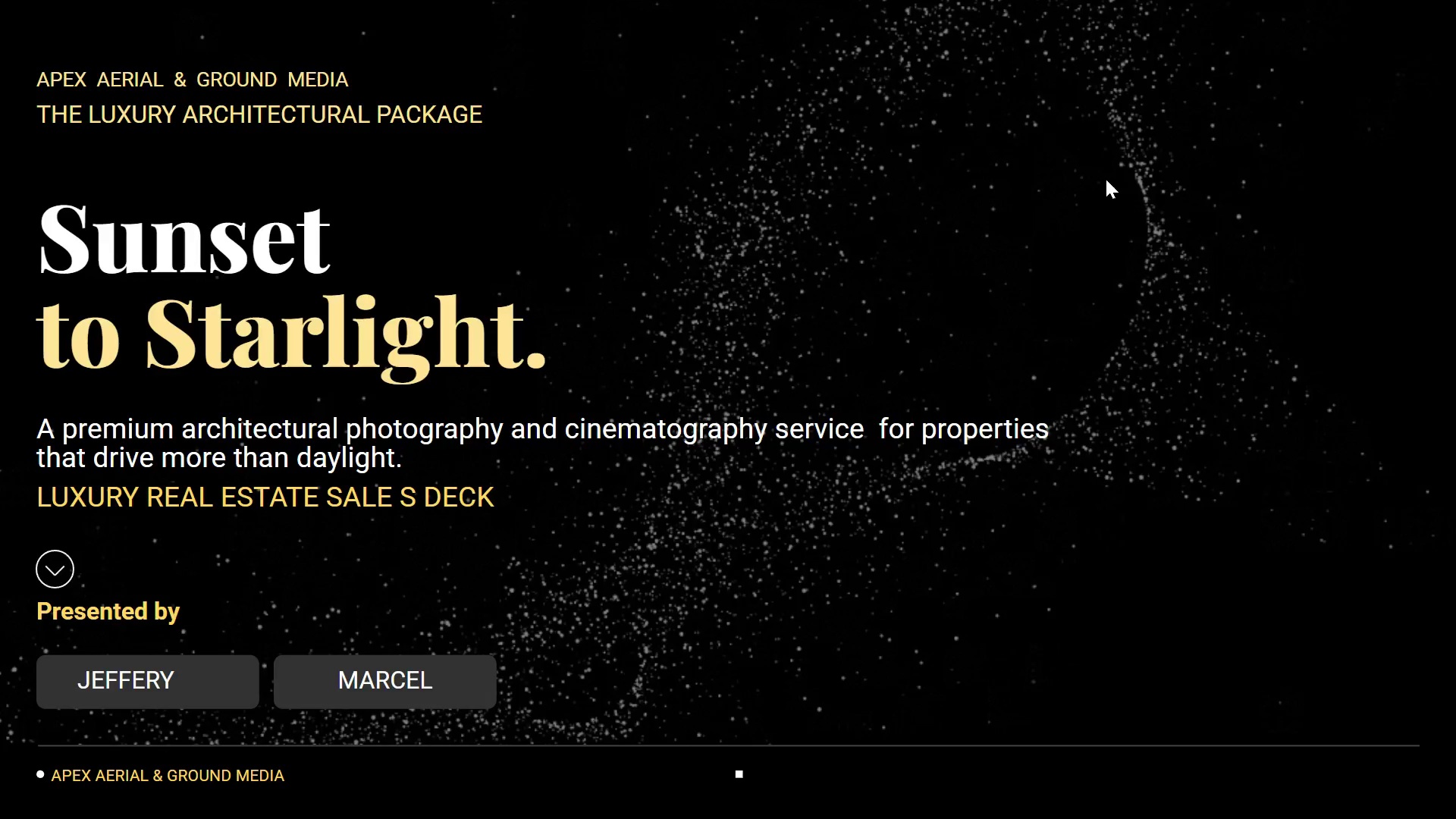 
key(ArrowRight)
 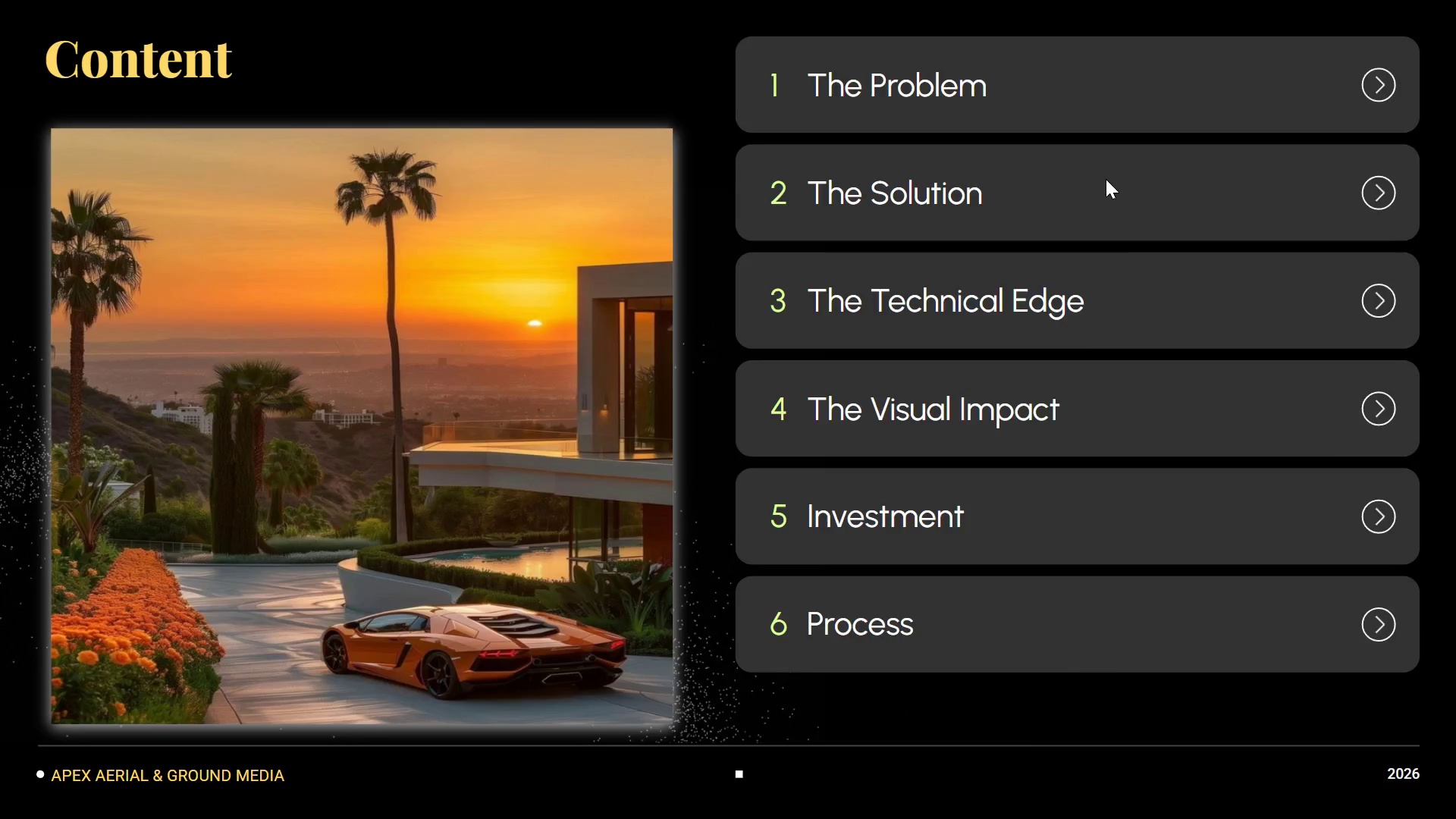 
key(ArrowRight)
 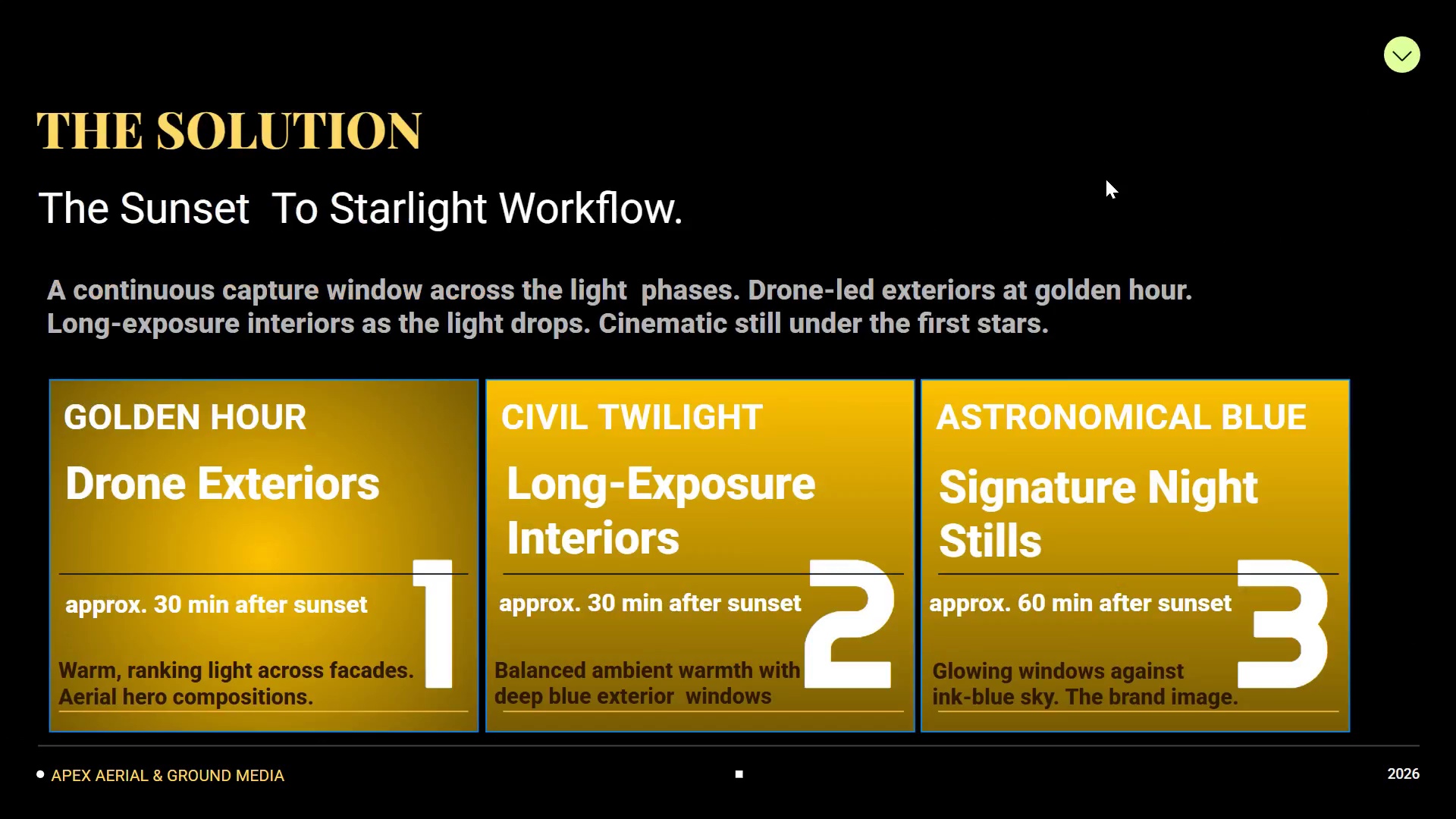 
key(ArrowRight)
 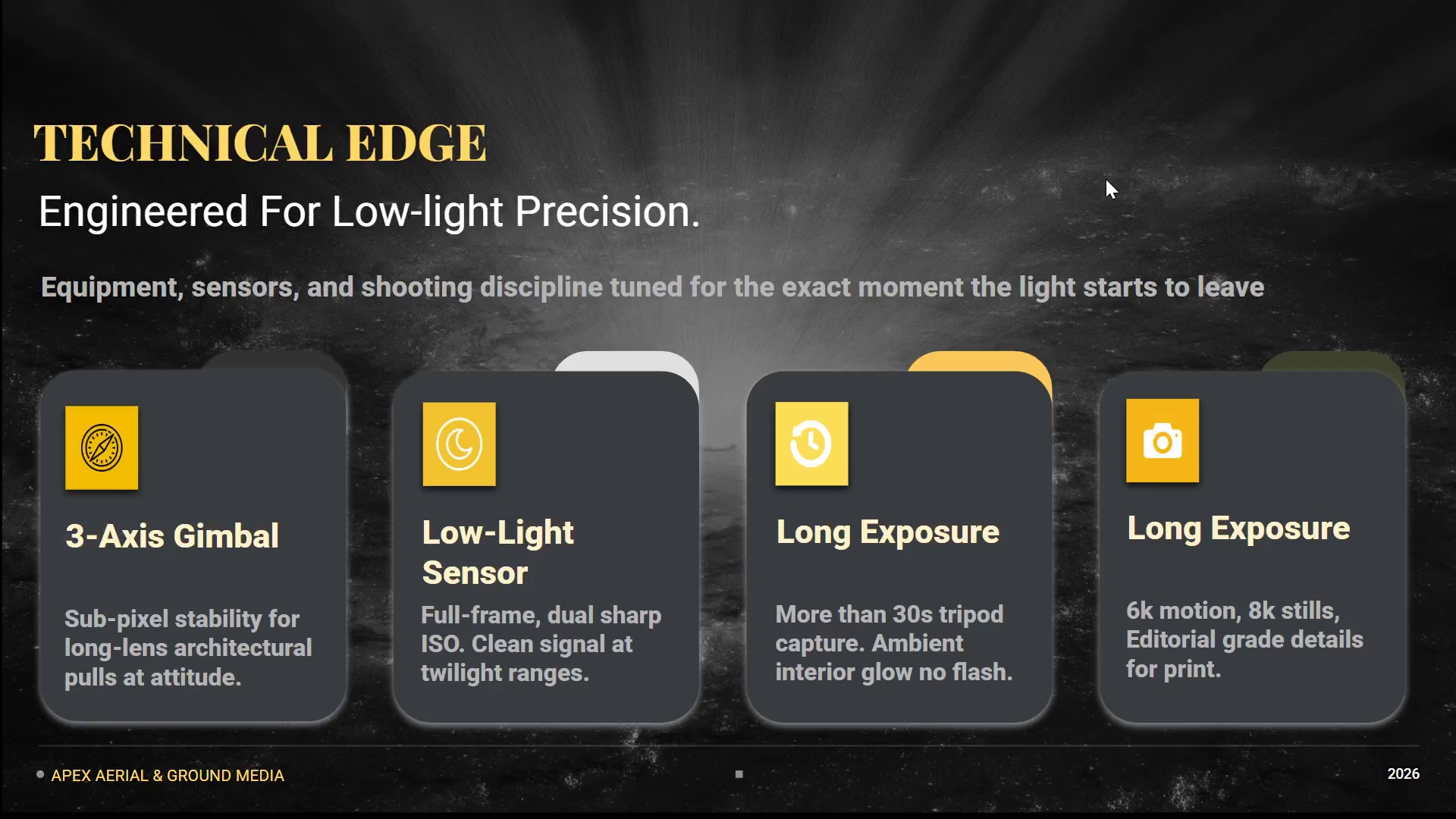 
key(ArrowRight)
 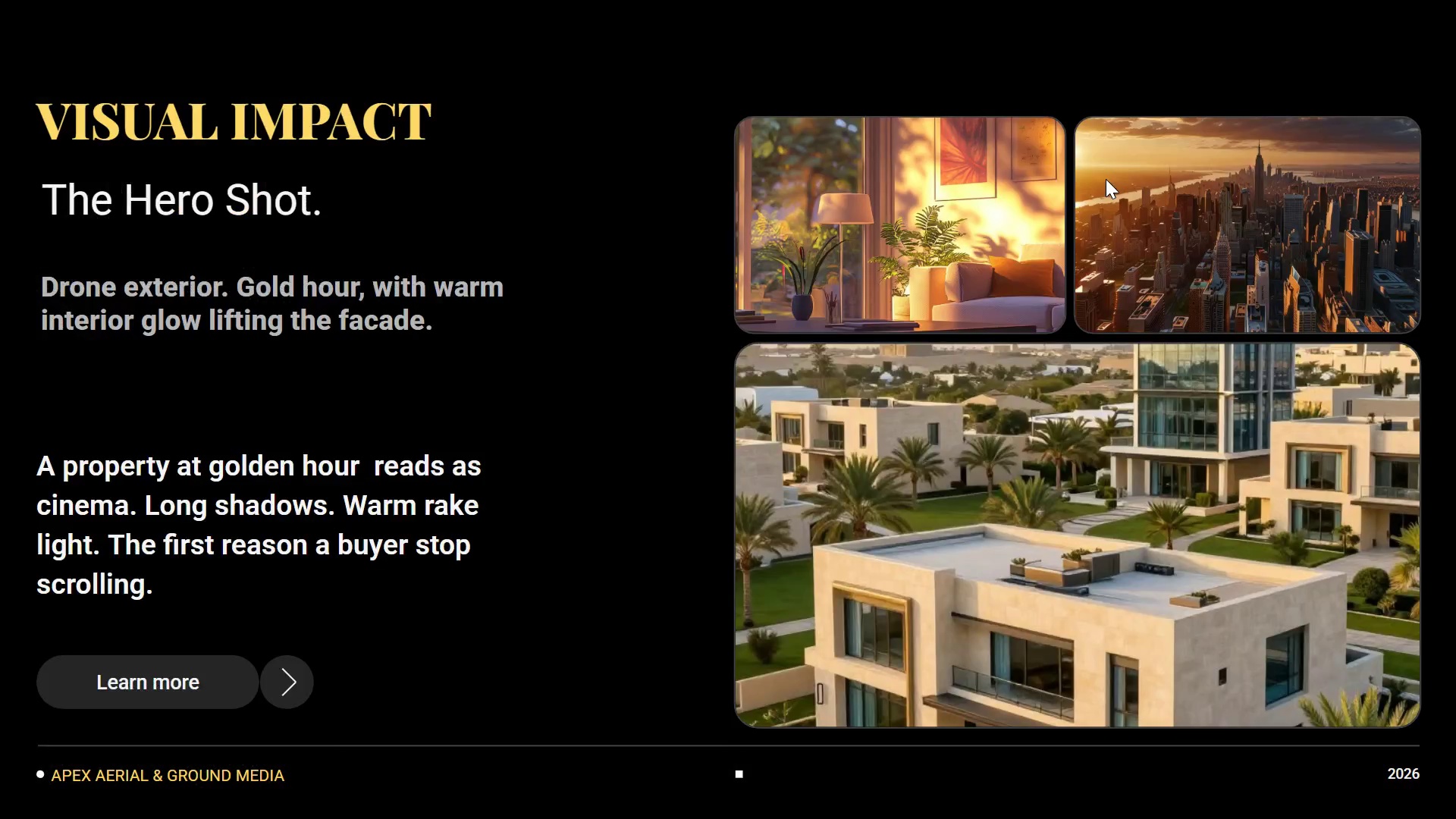 
key(ArrowRight)
 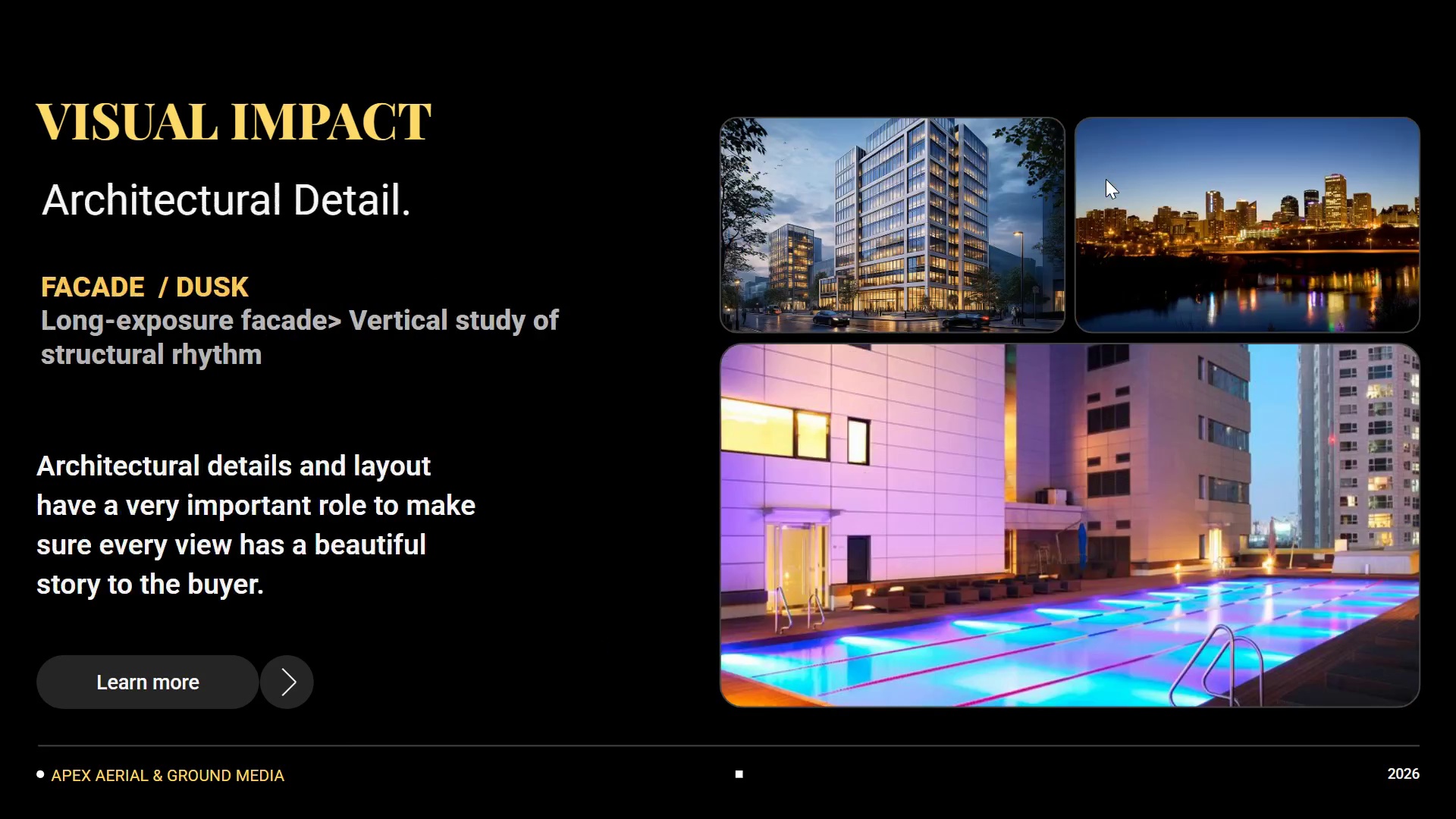 
key(ArrowRight)
 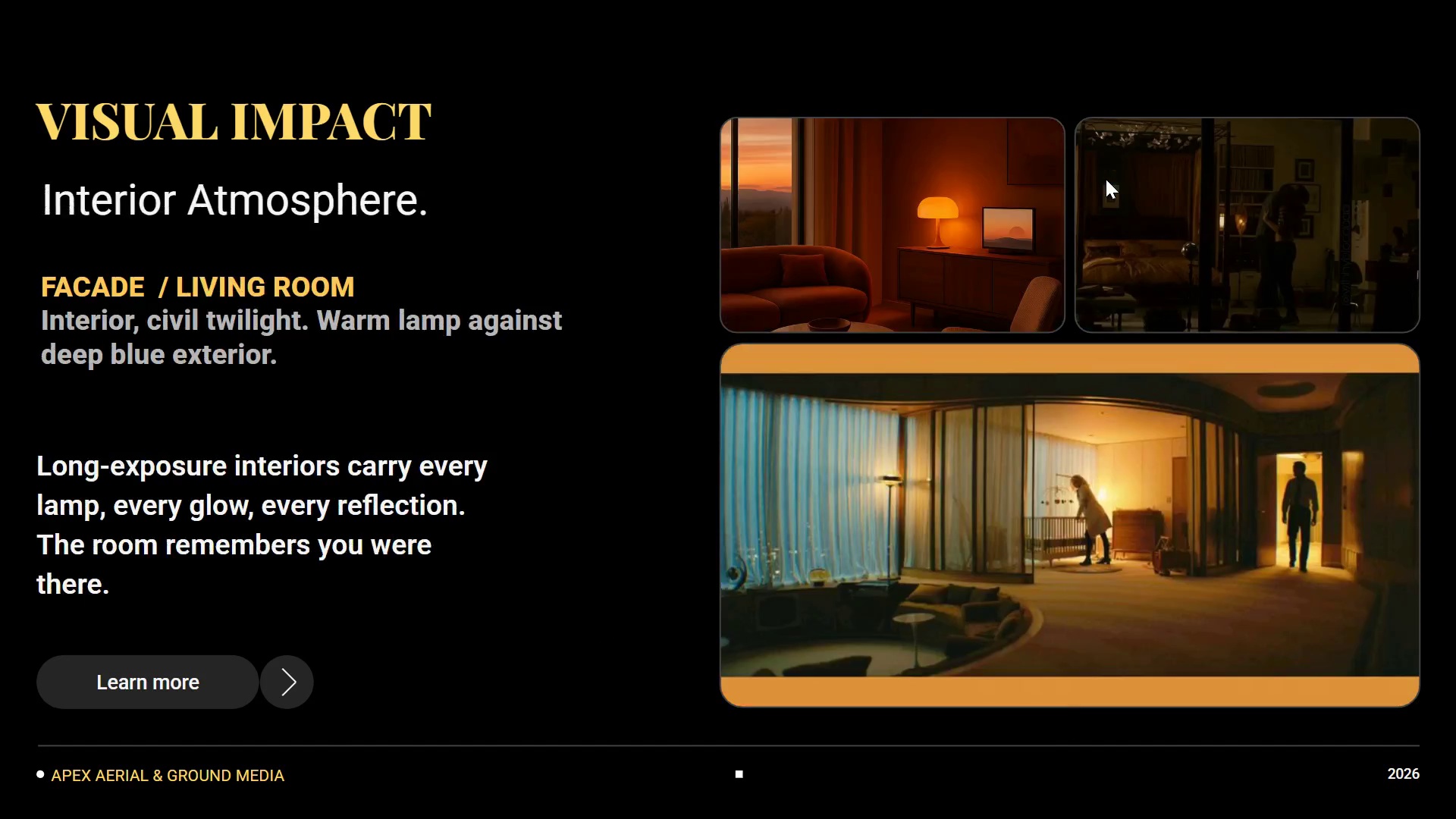 
key(ArrowRight)
 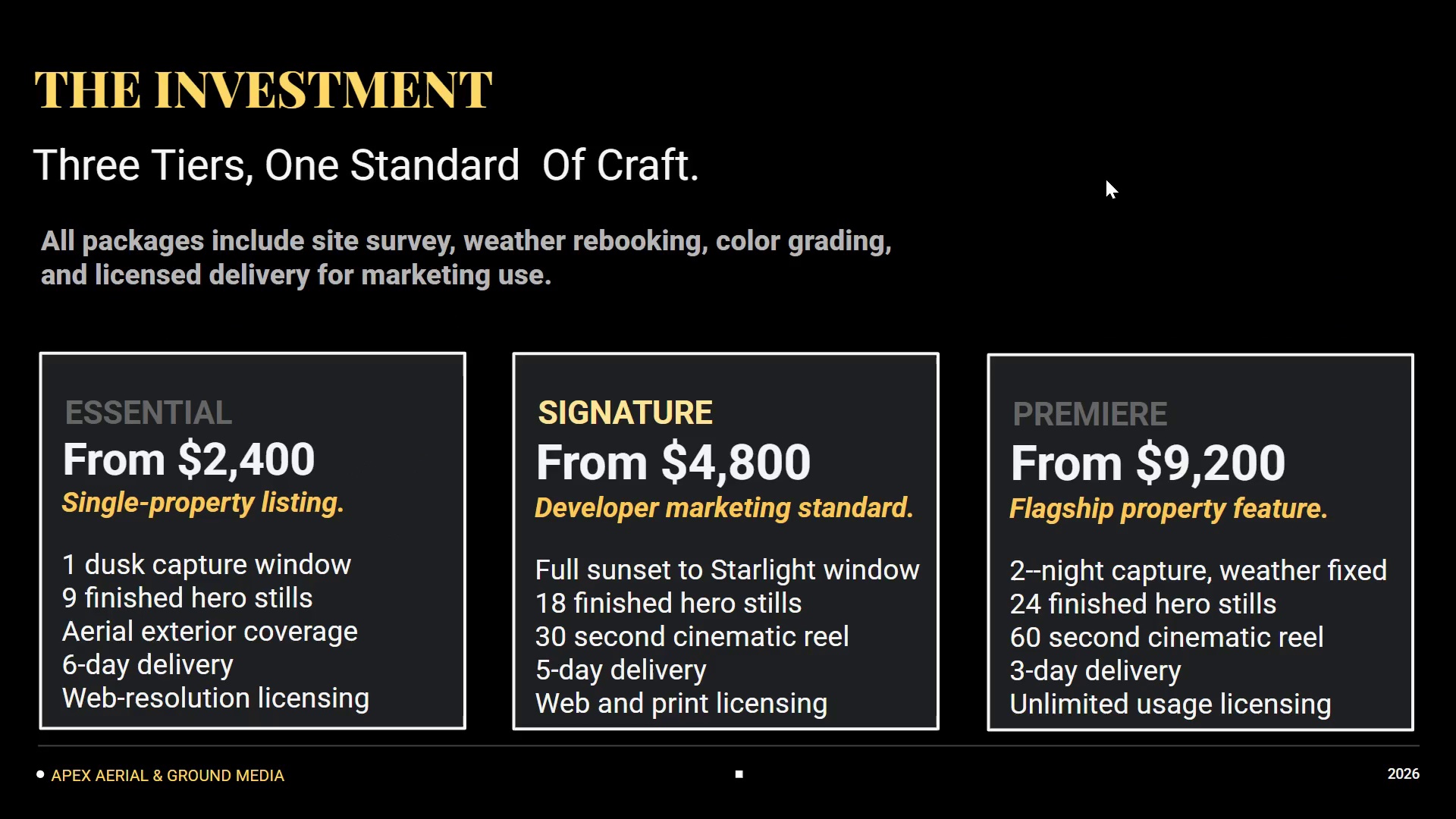 
key(ArrowRight)
 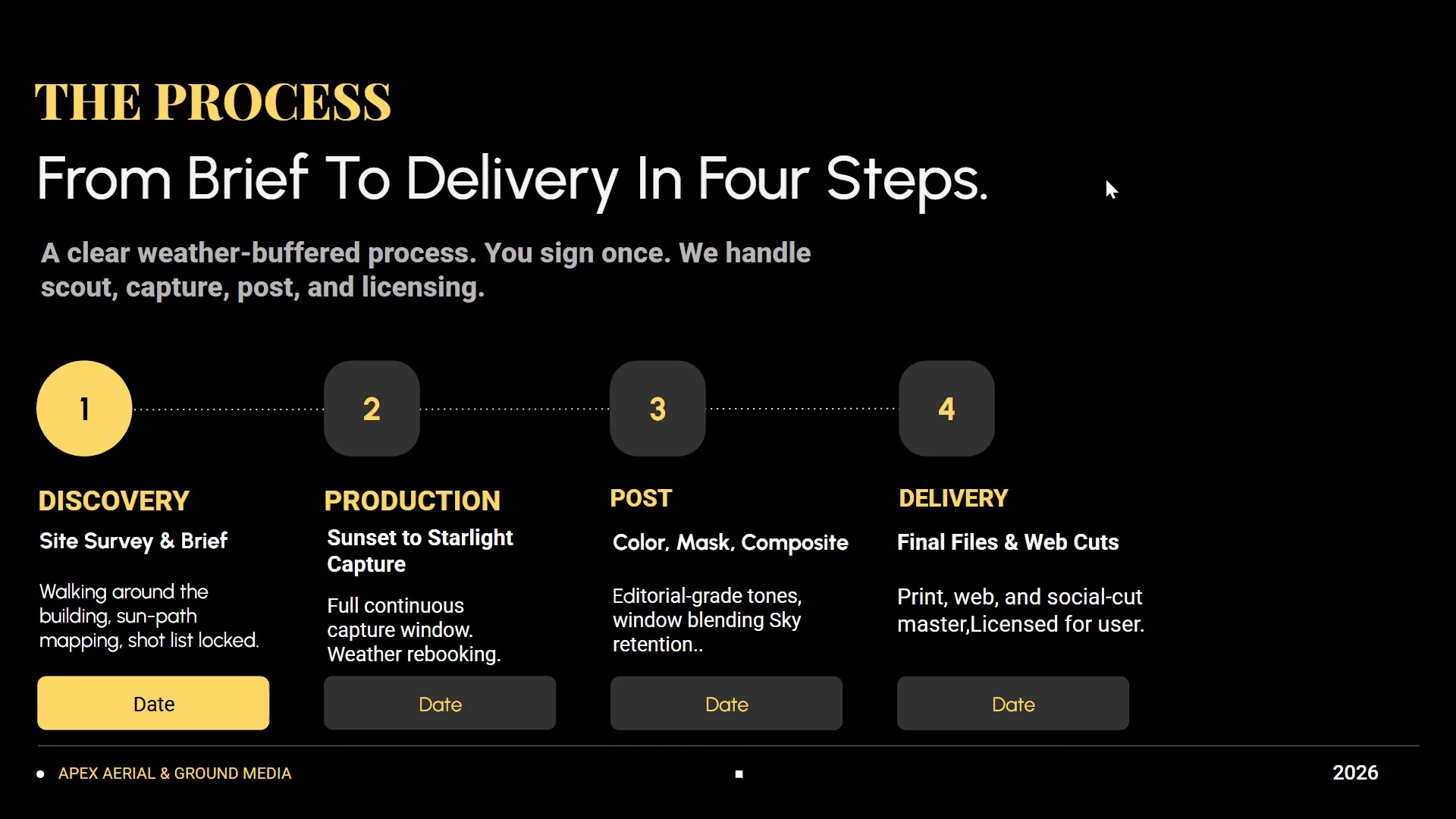 
key(ArrowRight)
 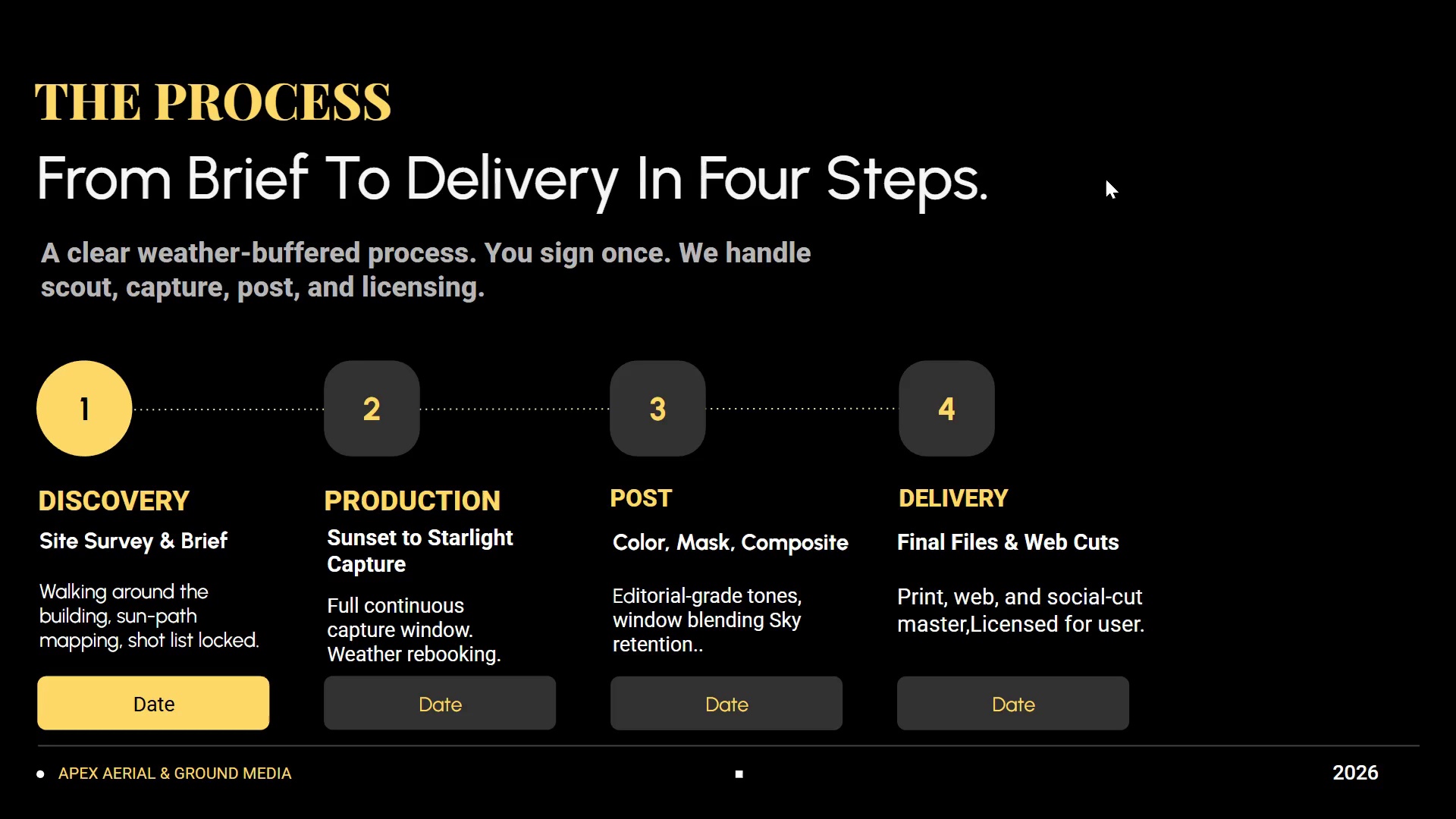 
key(Escape)
 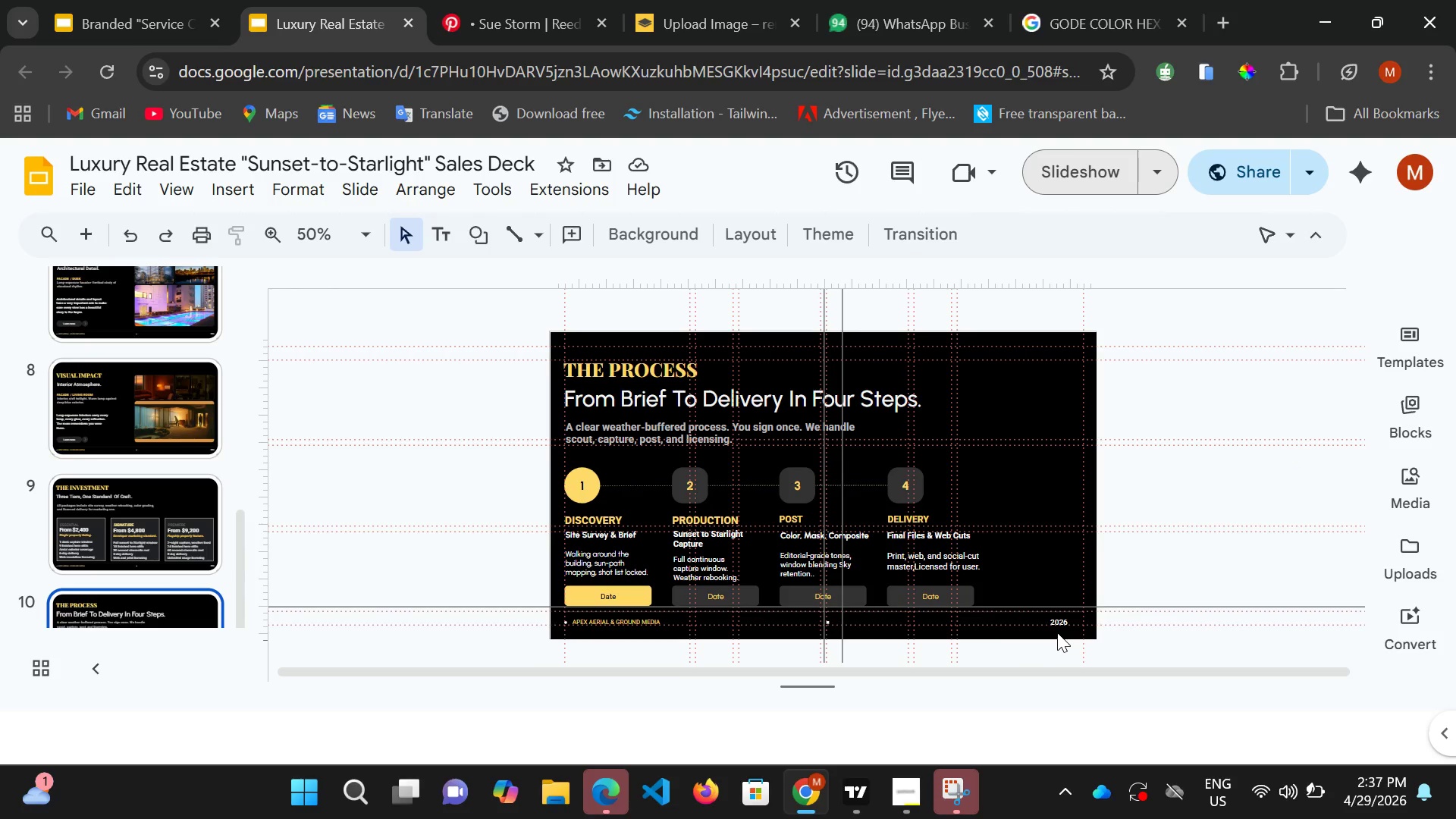 
left_click([1057, 619])
 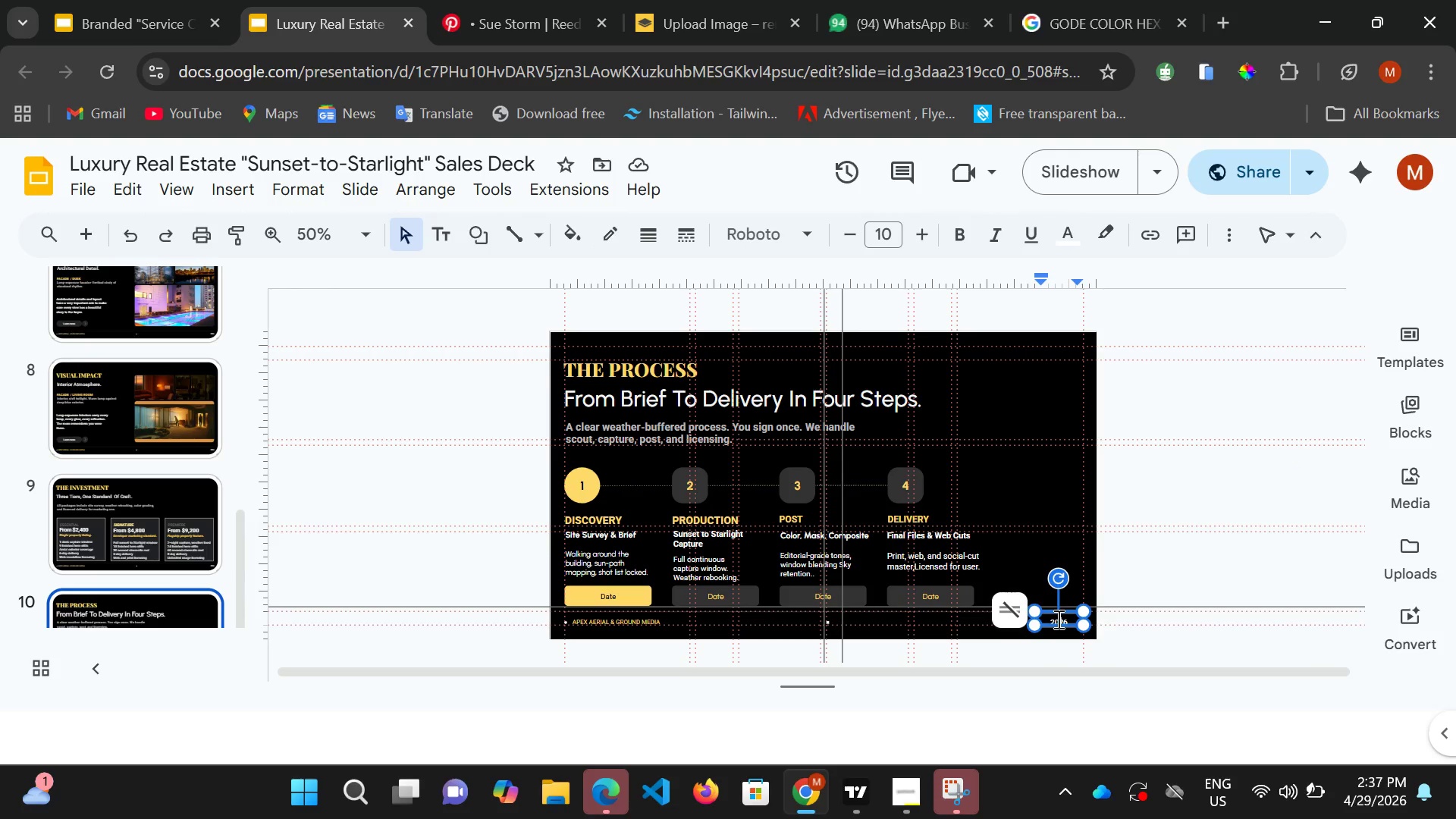 
double_click([1057, 619])
 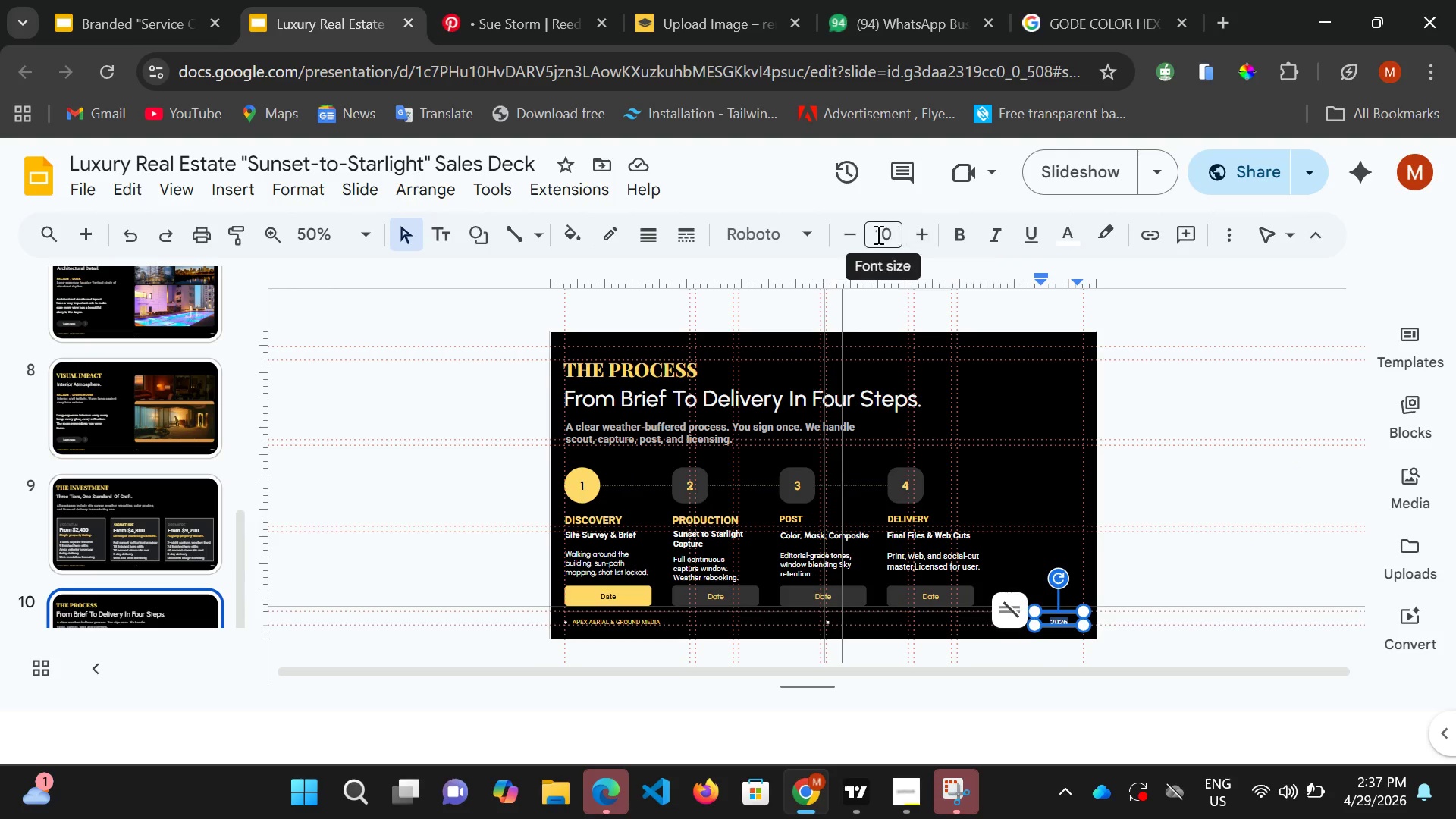 
left_click([853, 233])
 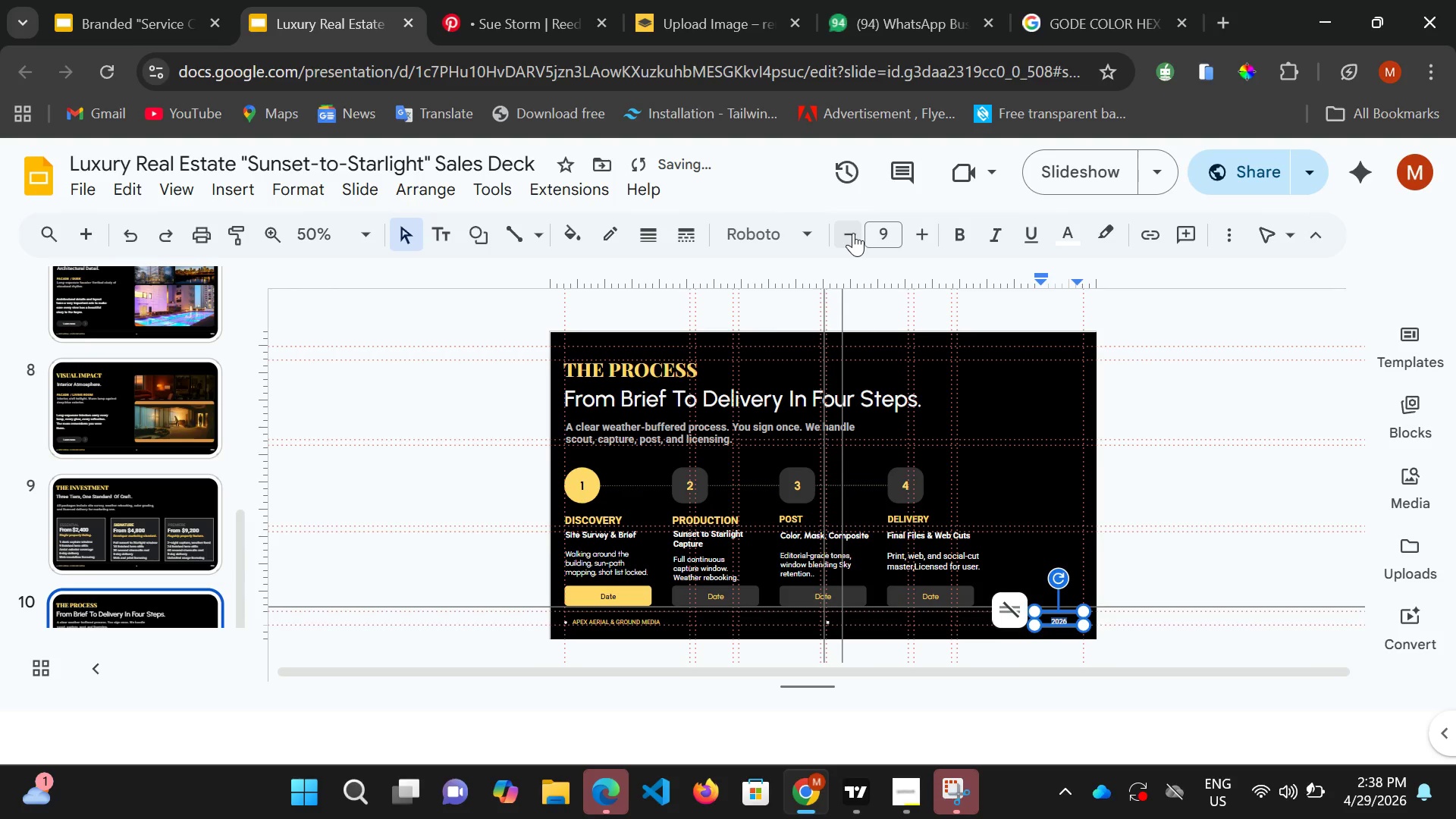 
left_click([853, 233])
 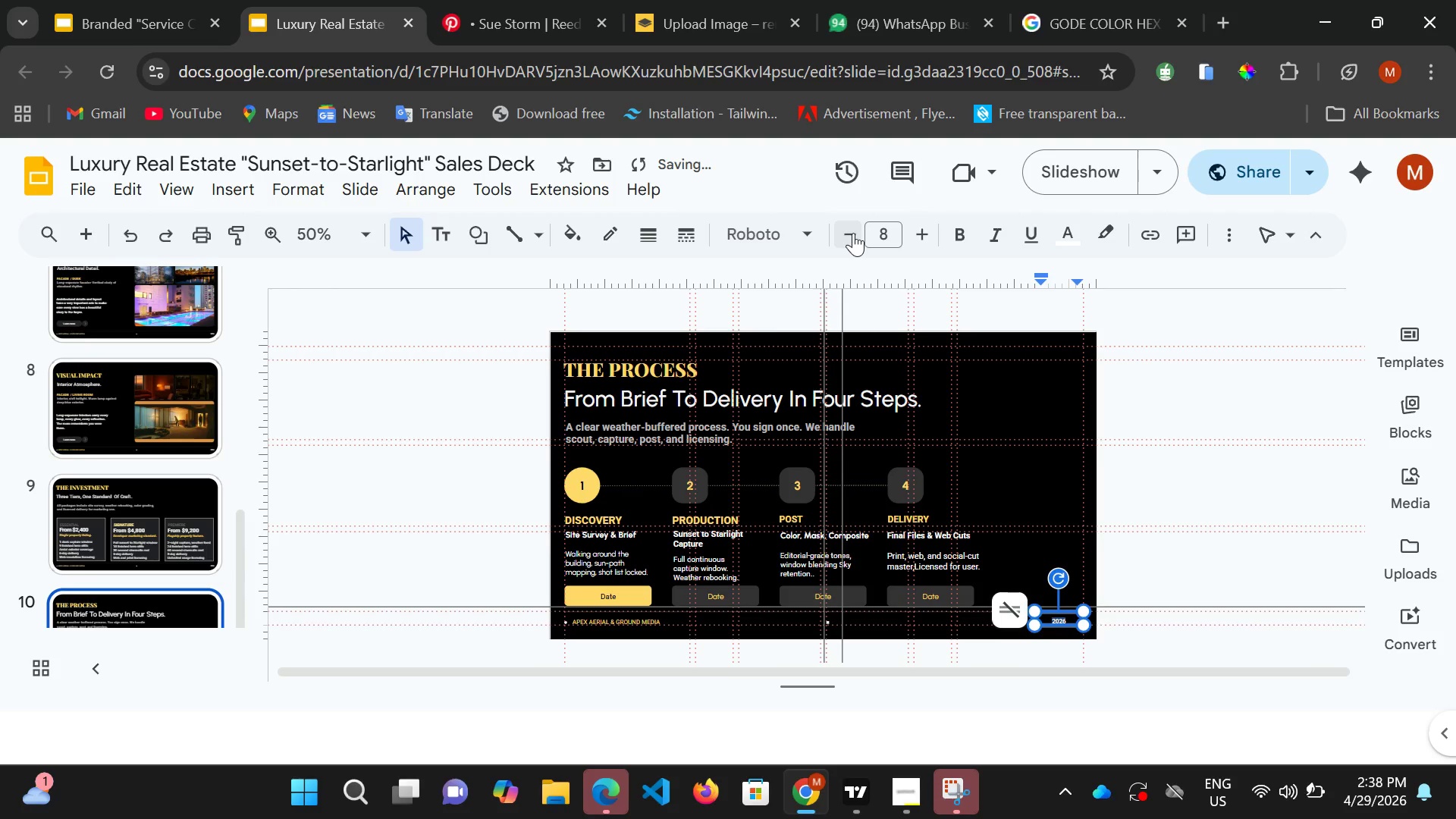 
left_click([853, 233])